 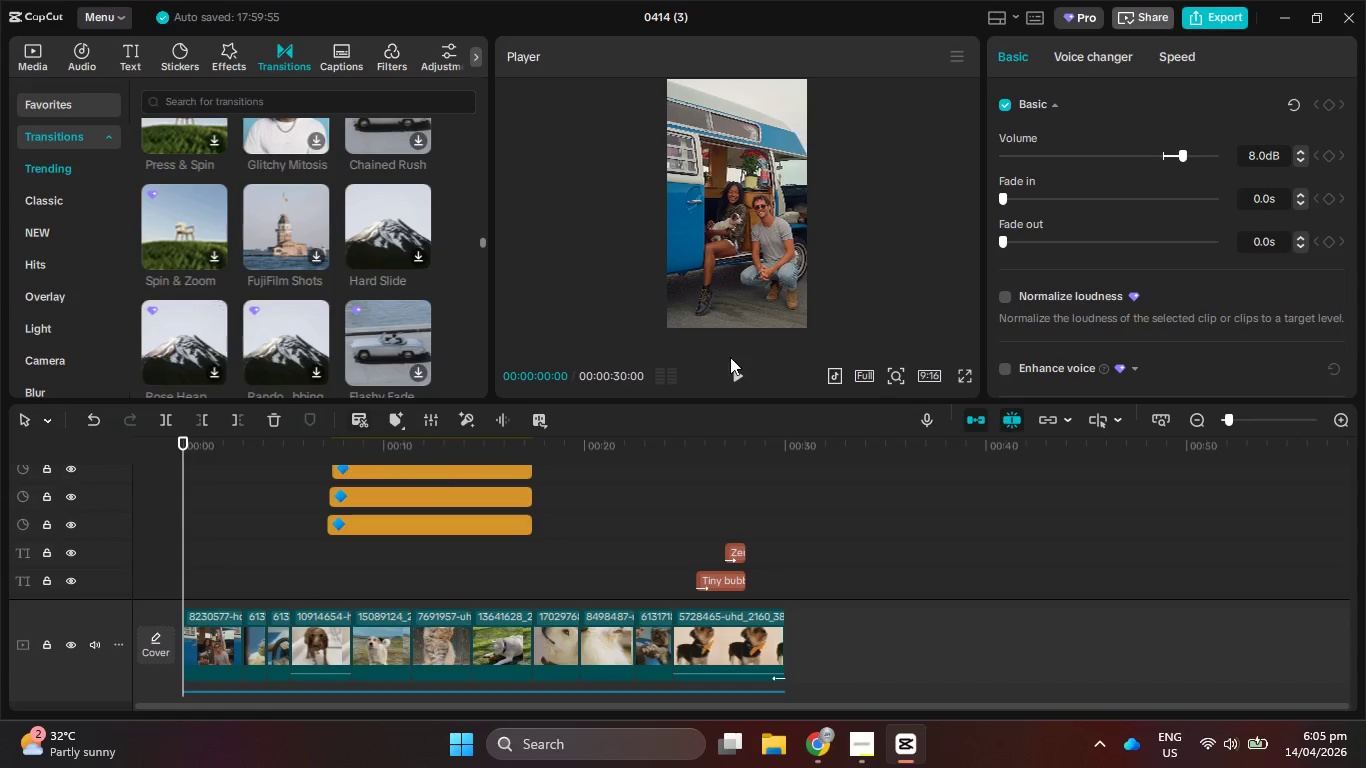 
left_click([739, 370])
 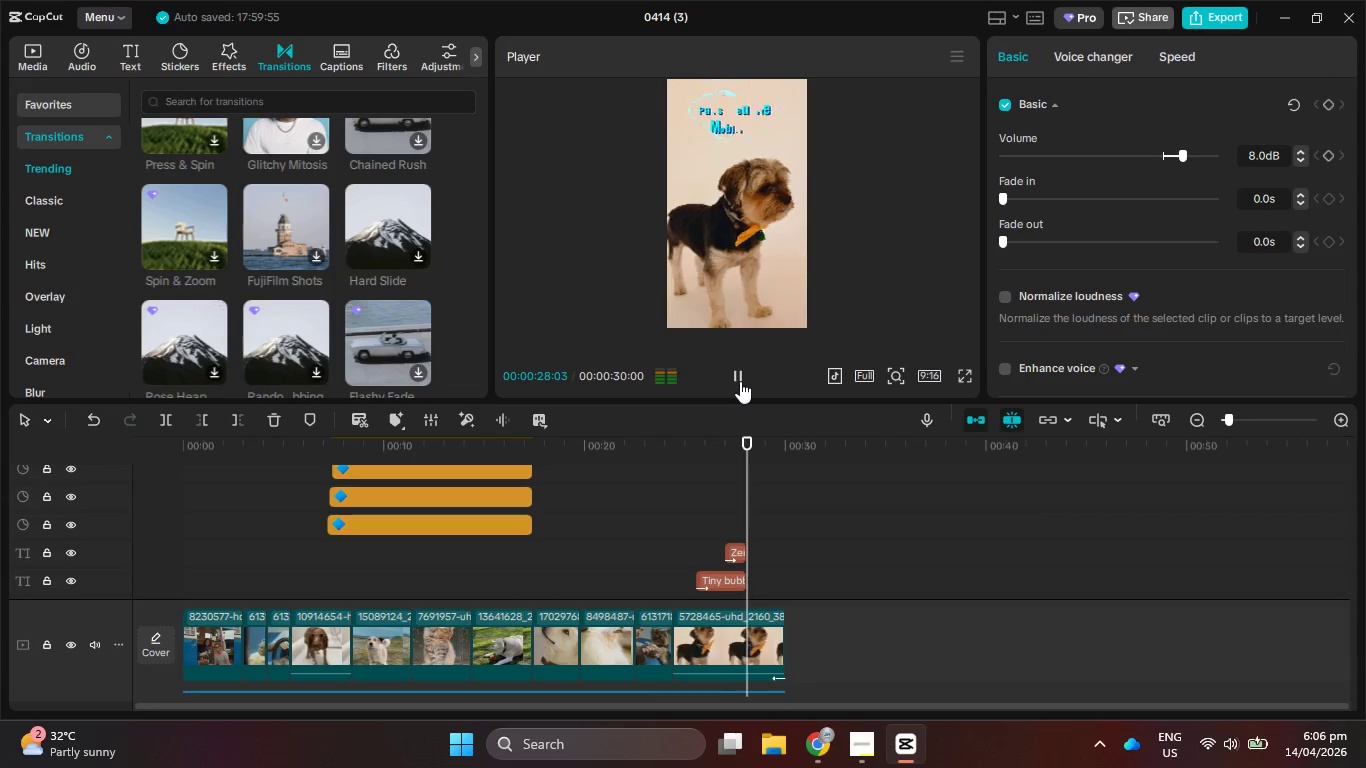 
wait(33.28)
 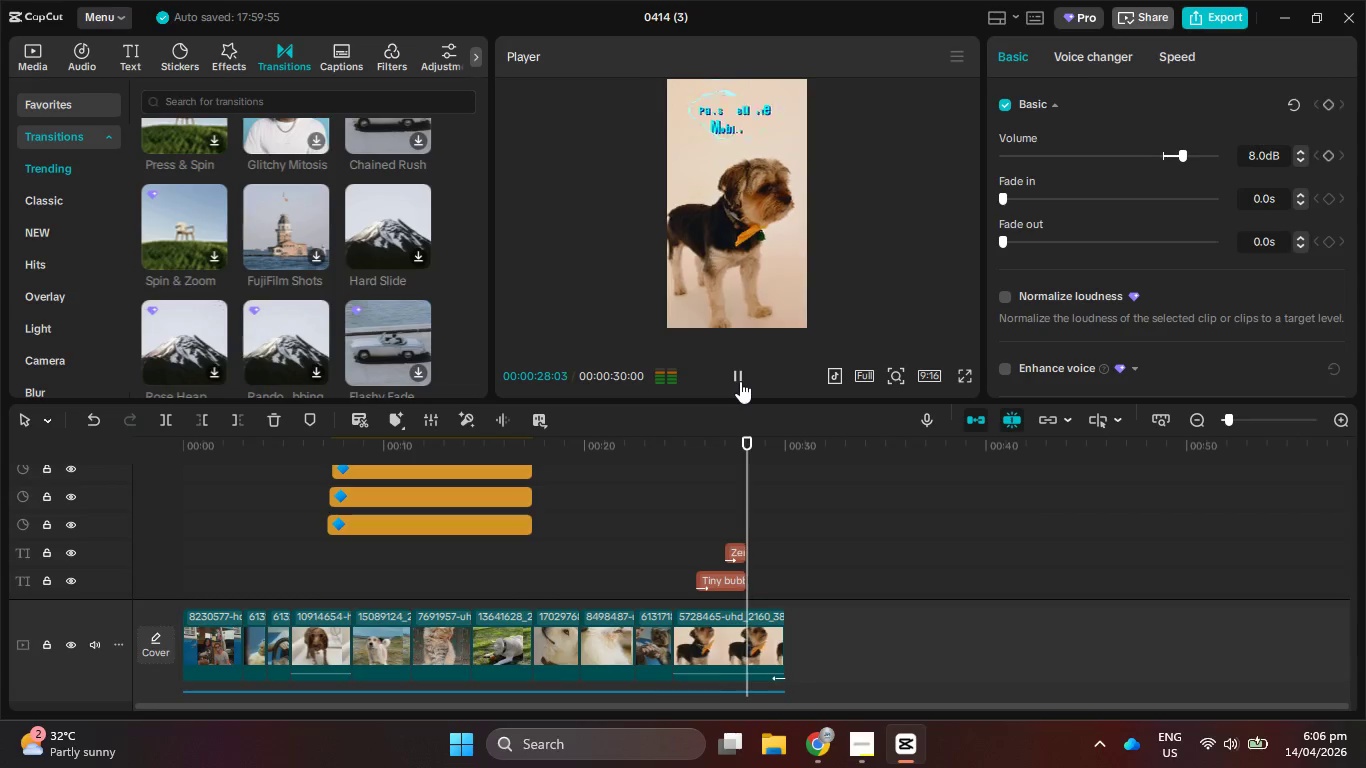 
left_click_drag(start_coordinate=[702, 450], to_coordinate=[106, 443])
 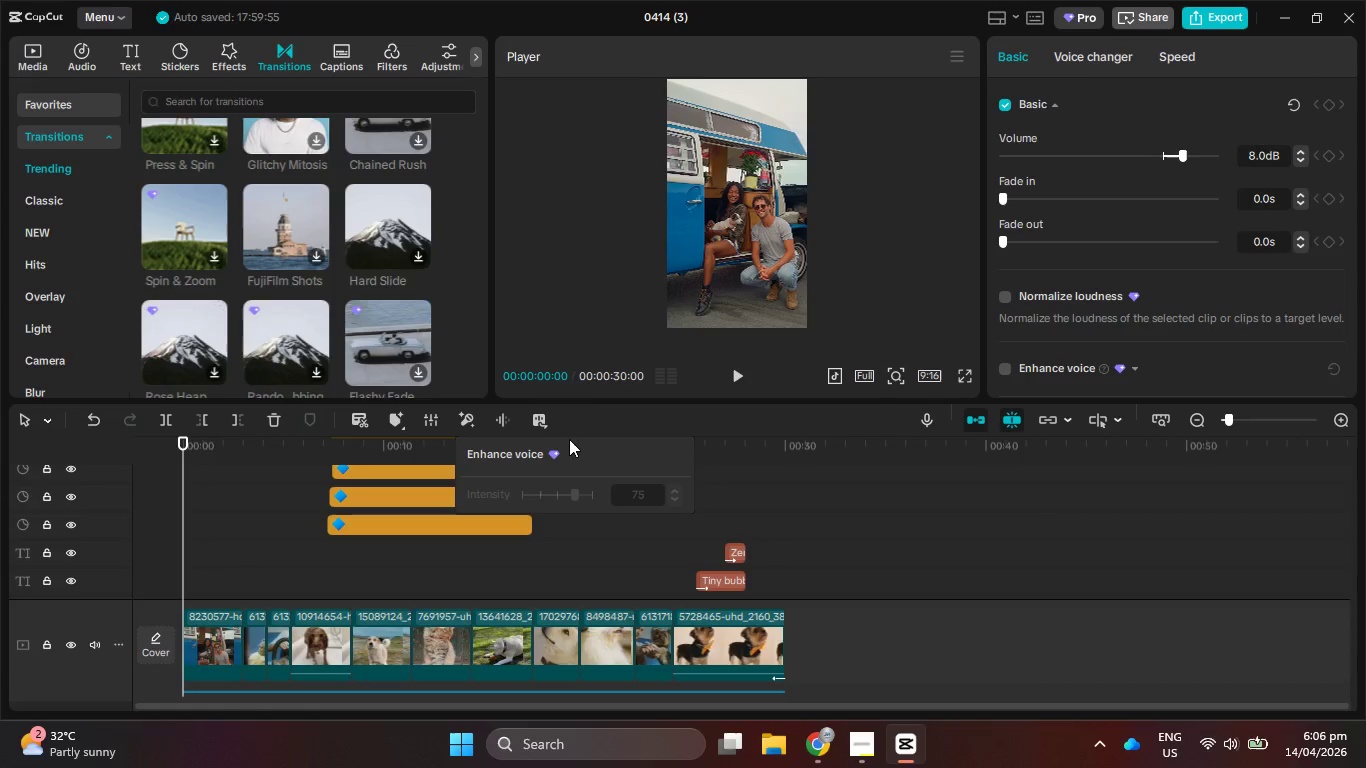 
mouse_move([597, 419])
 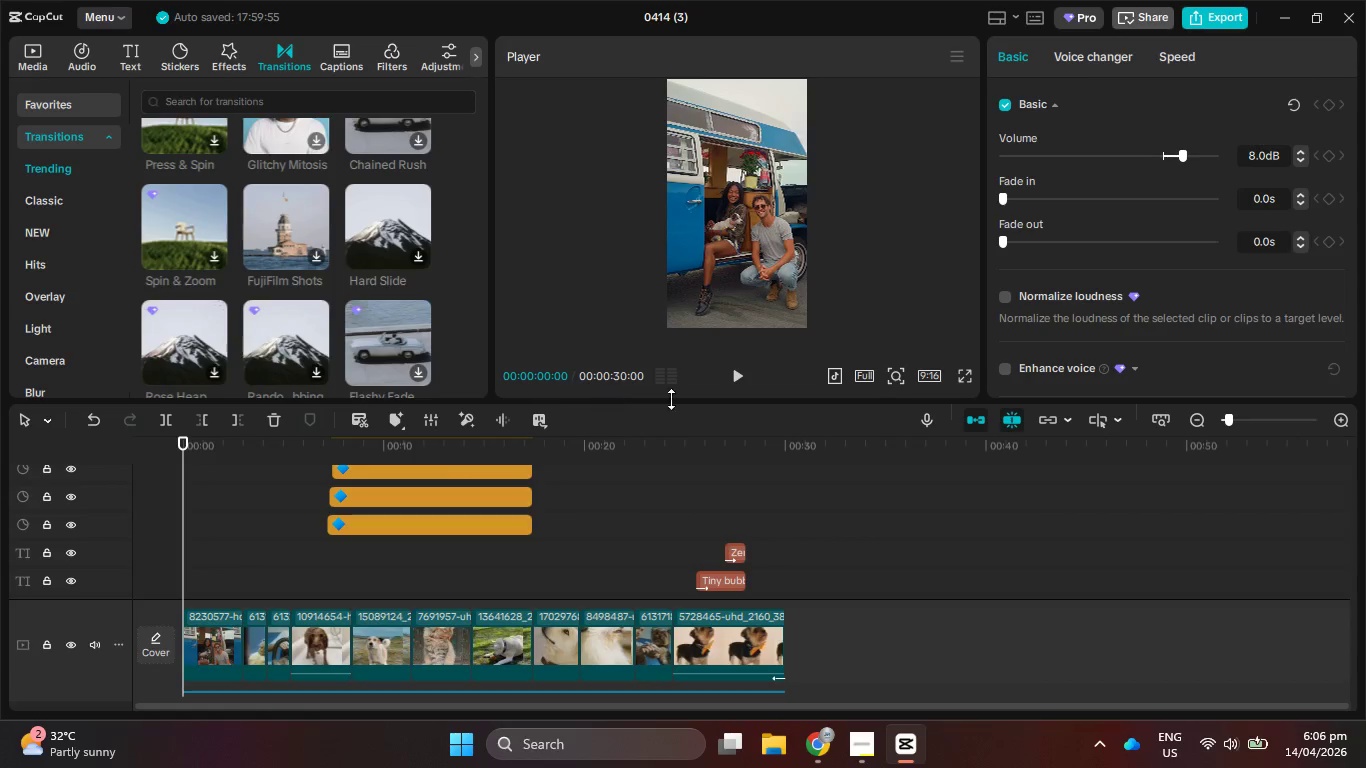 
left_click([740, 385])
 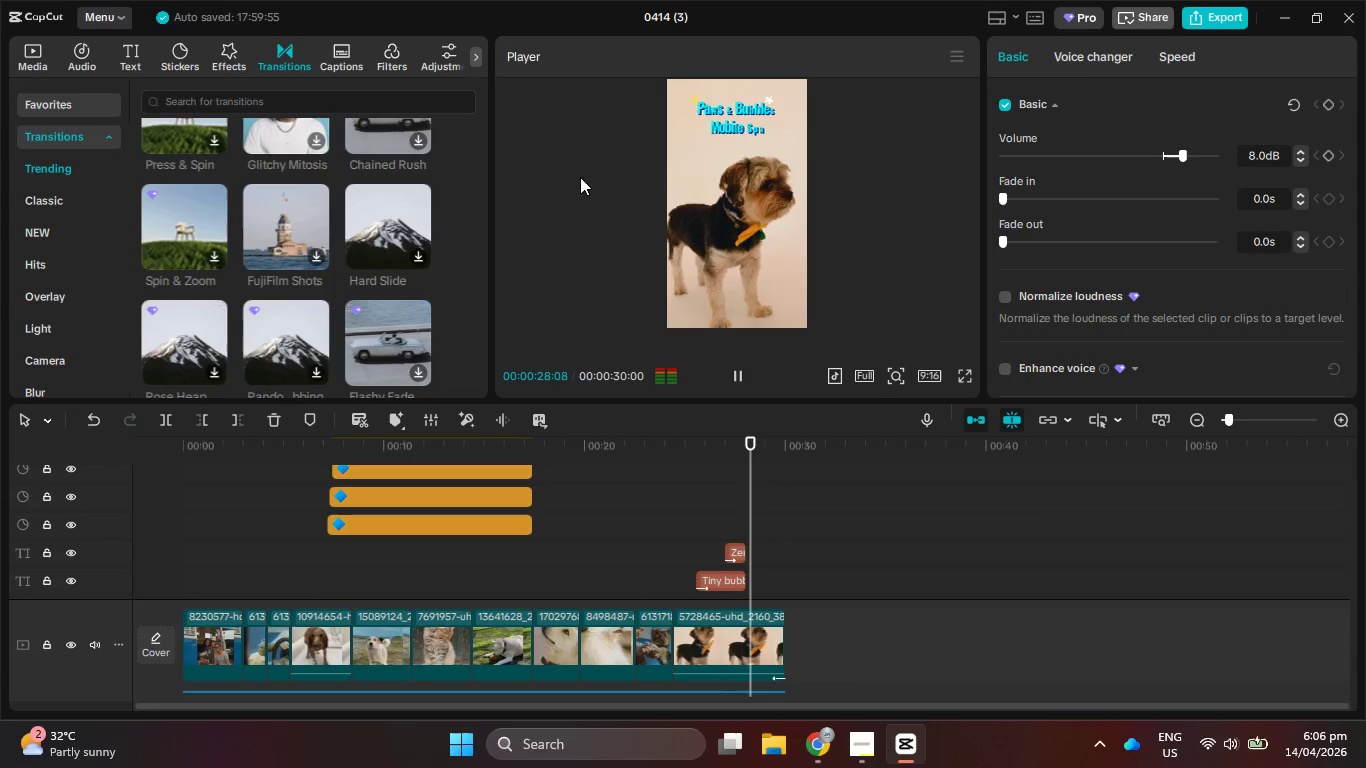 
wait(33.41)
 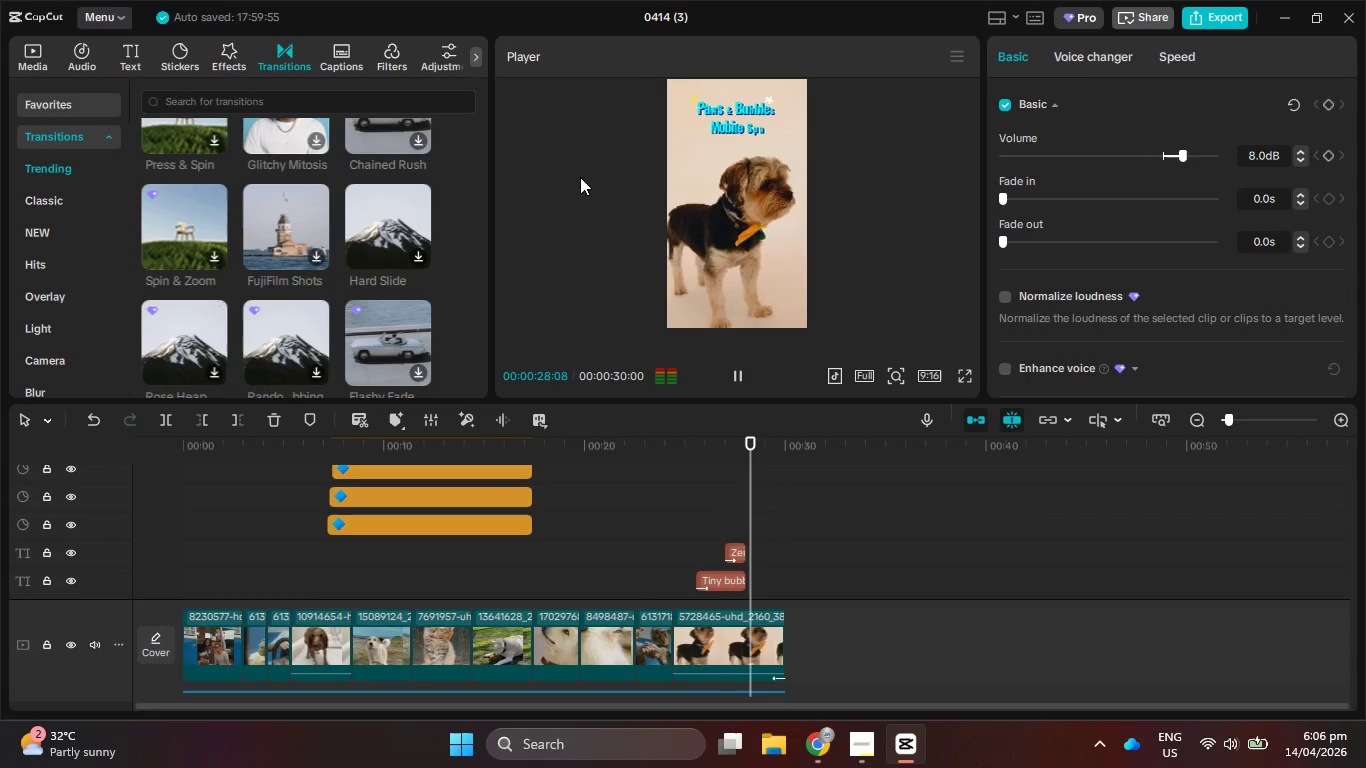 
scroll: coordinate [333, 182], scroll_direction: down, amount: 7.0
 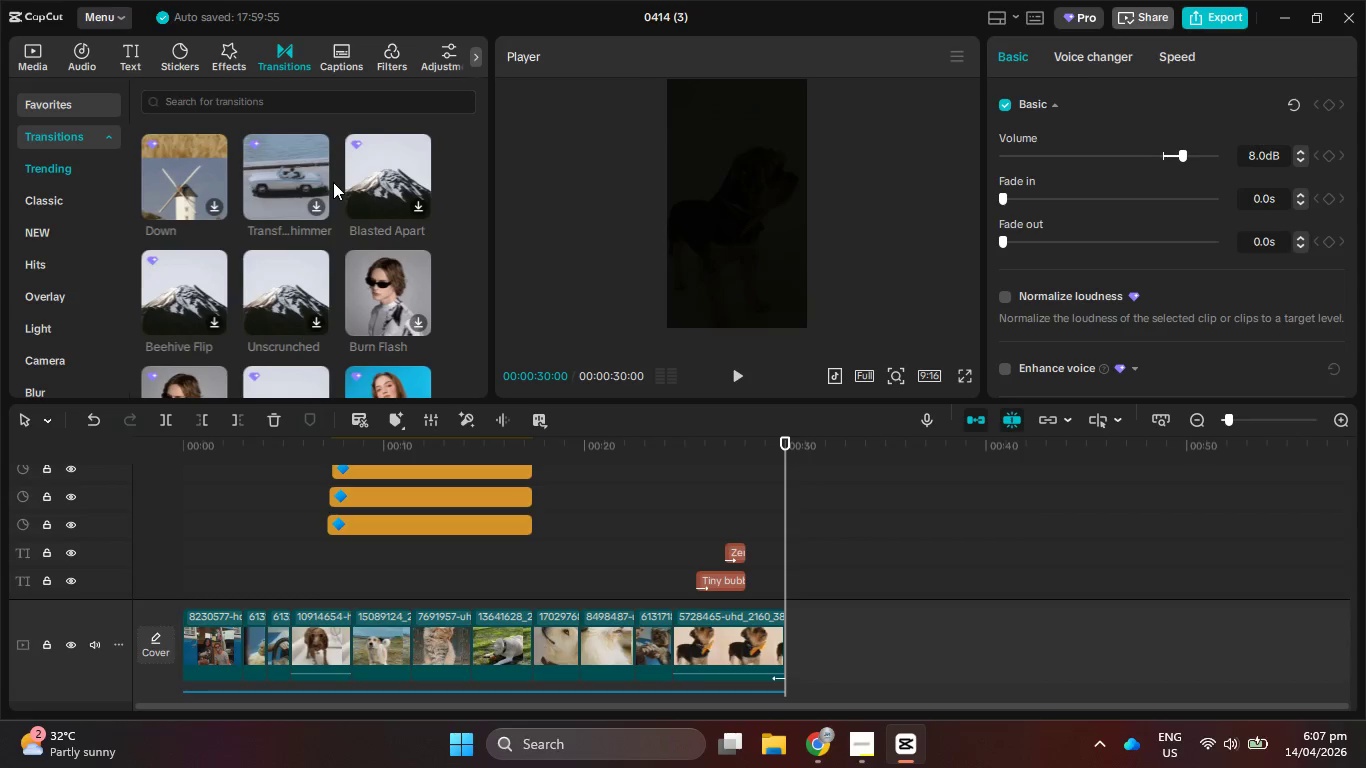 
scroll: coordinate [333, 182], scroll_direction: down, amount: 4.0
 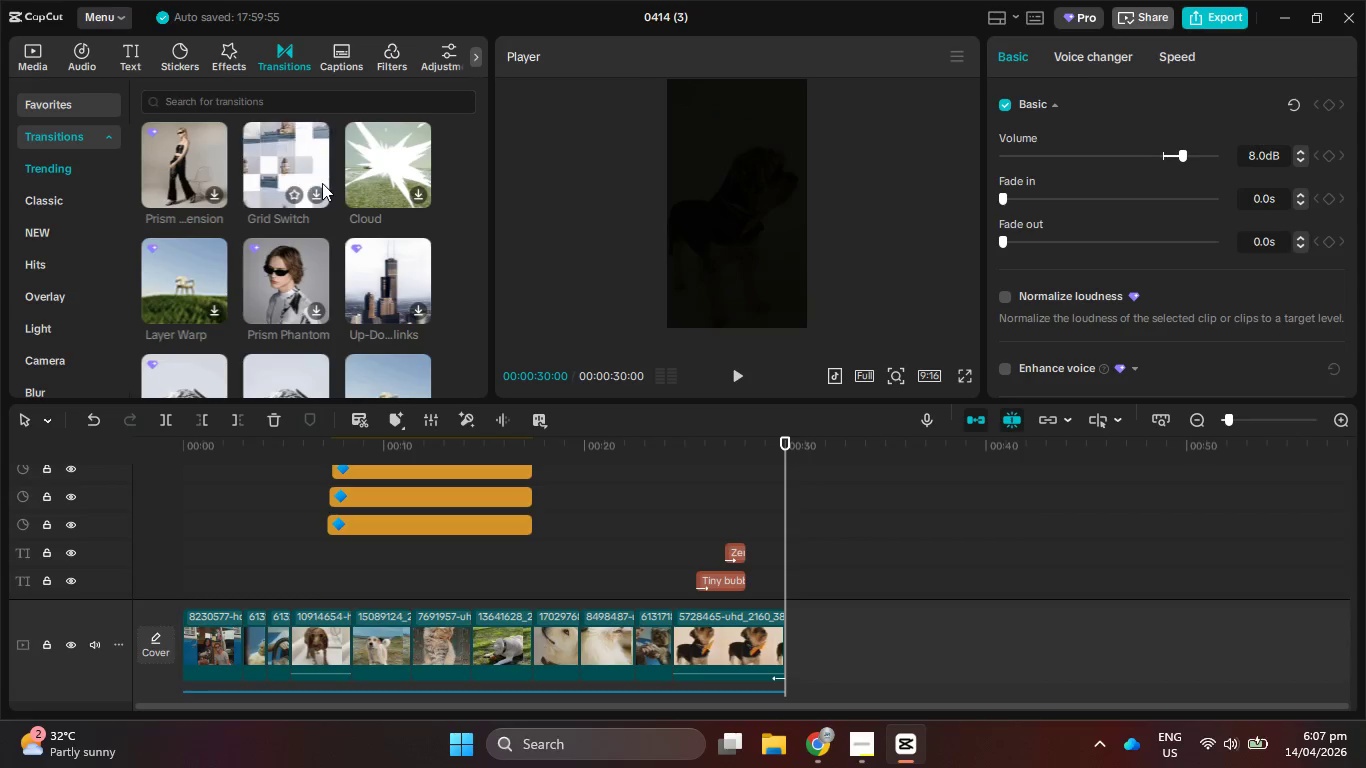 
wait(8.61)
 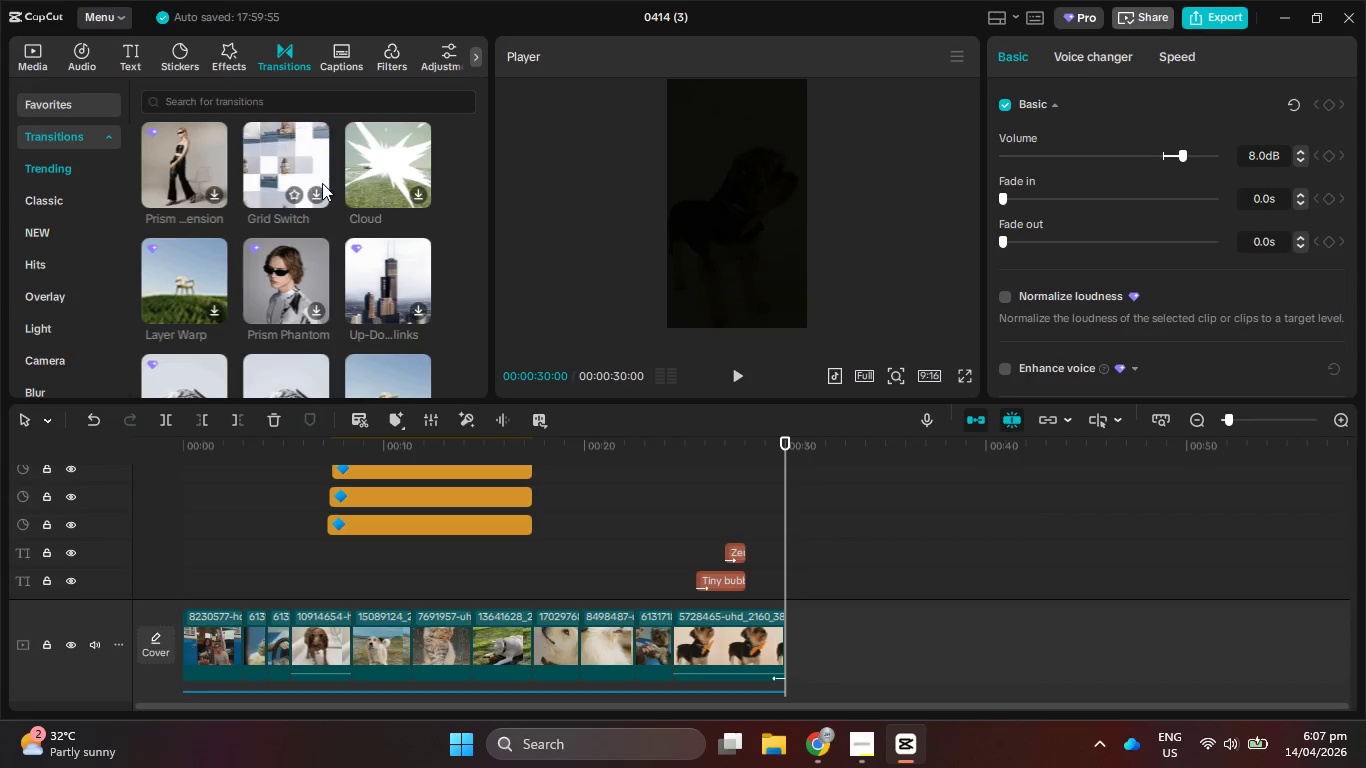 
scroll: coordinate [217, 276], scroll_direction: down, amount: 3.0
 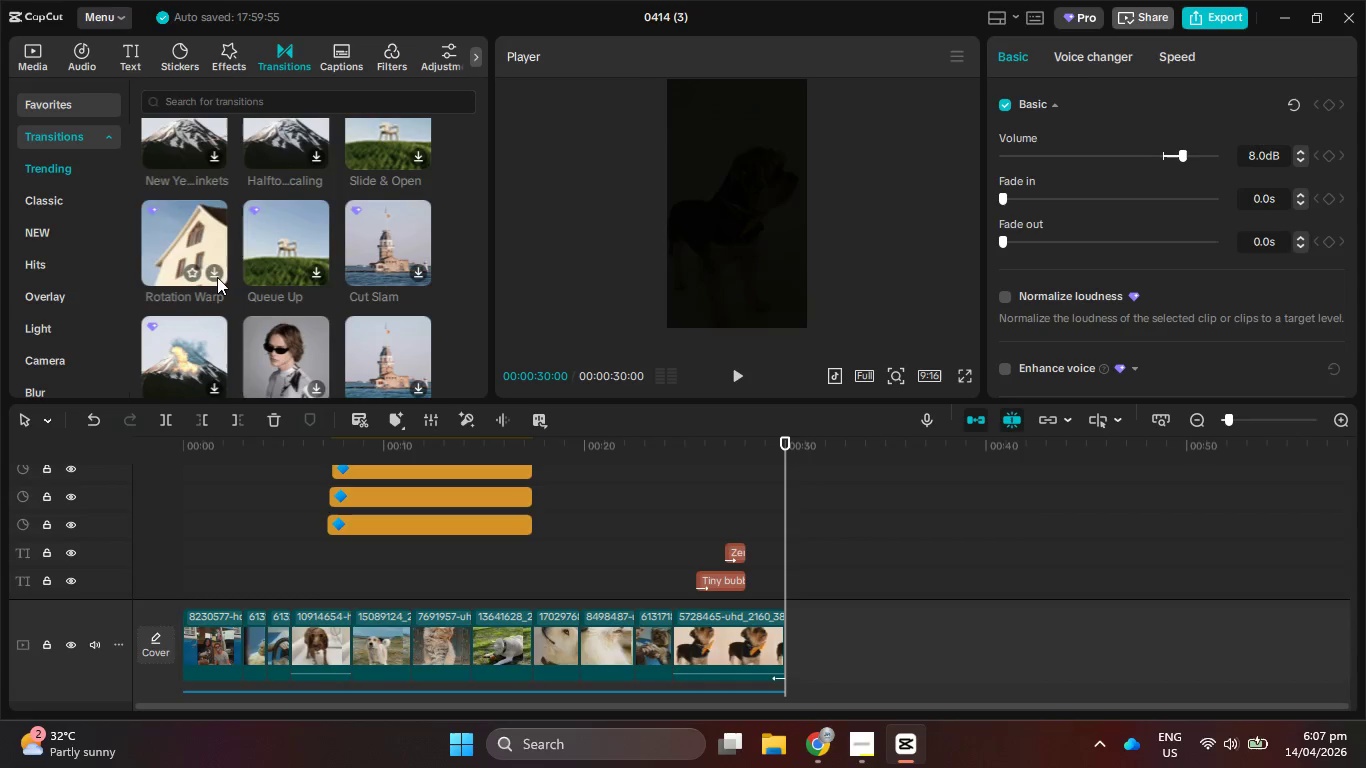 
wait(8.44)
 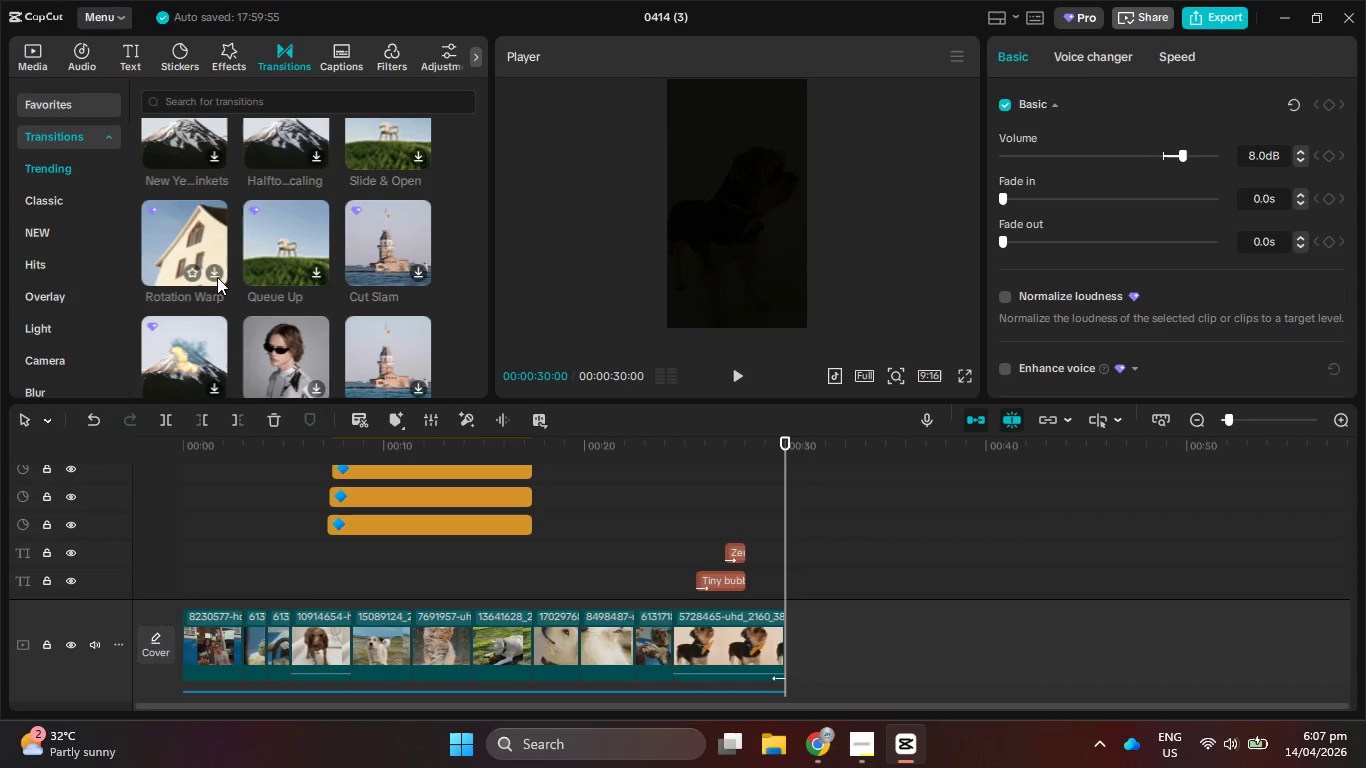 
mouse_move([243, 271])
 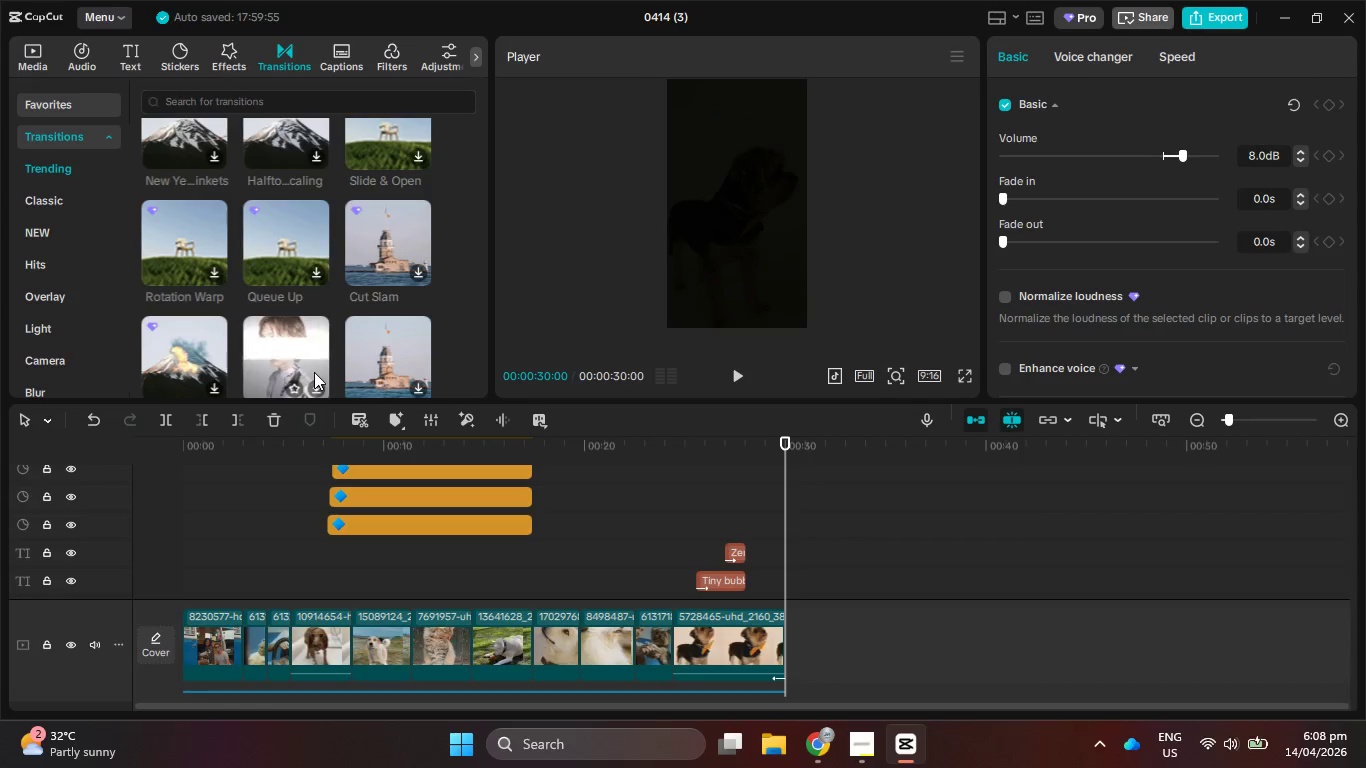 
wait(27.9)
 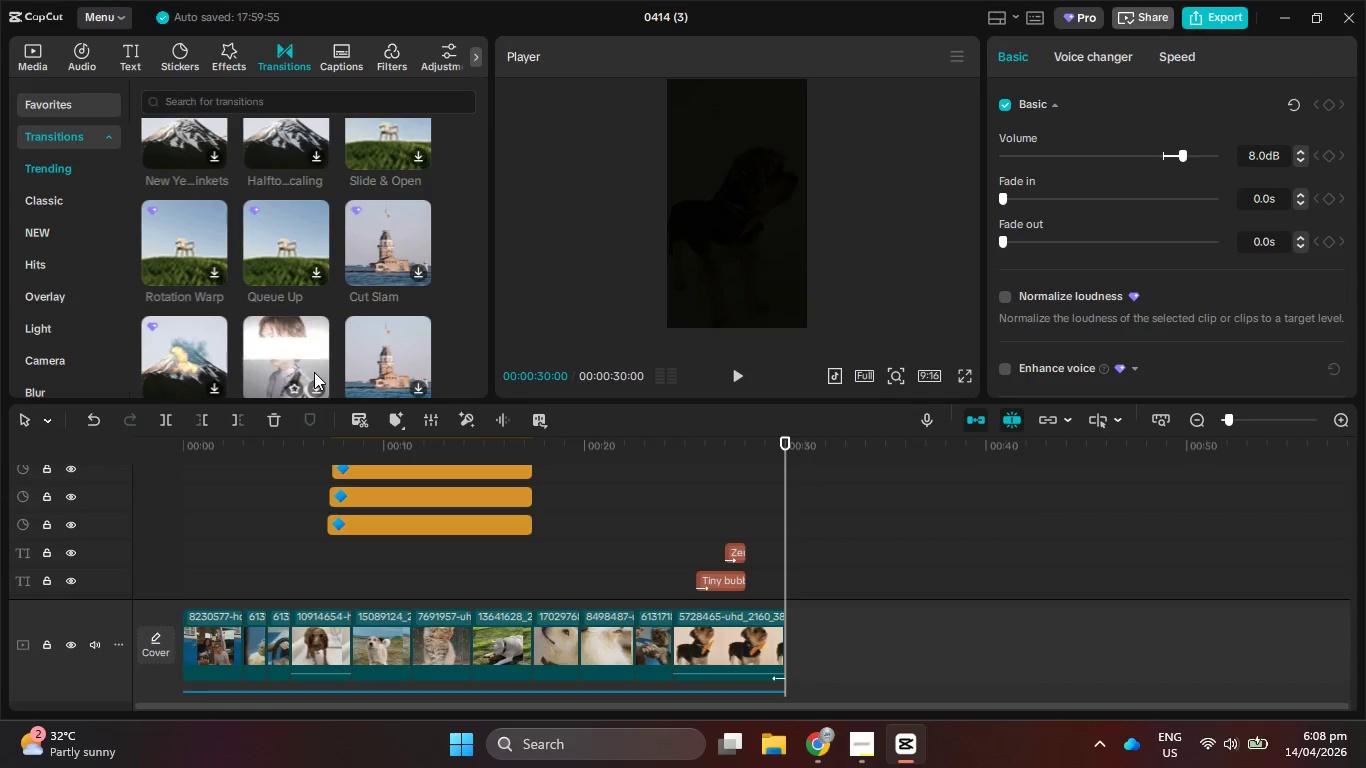 
scroll: coordinate [334, 338], scroll_direction: down, amount: 1.0
 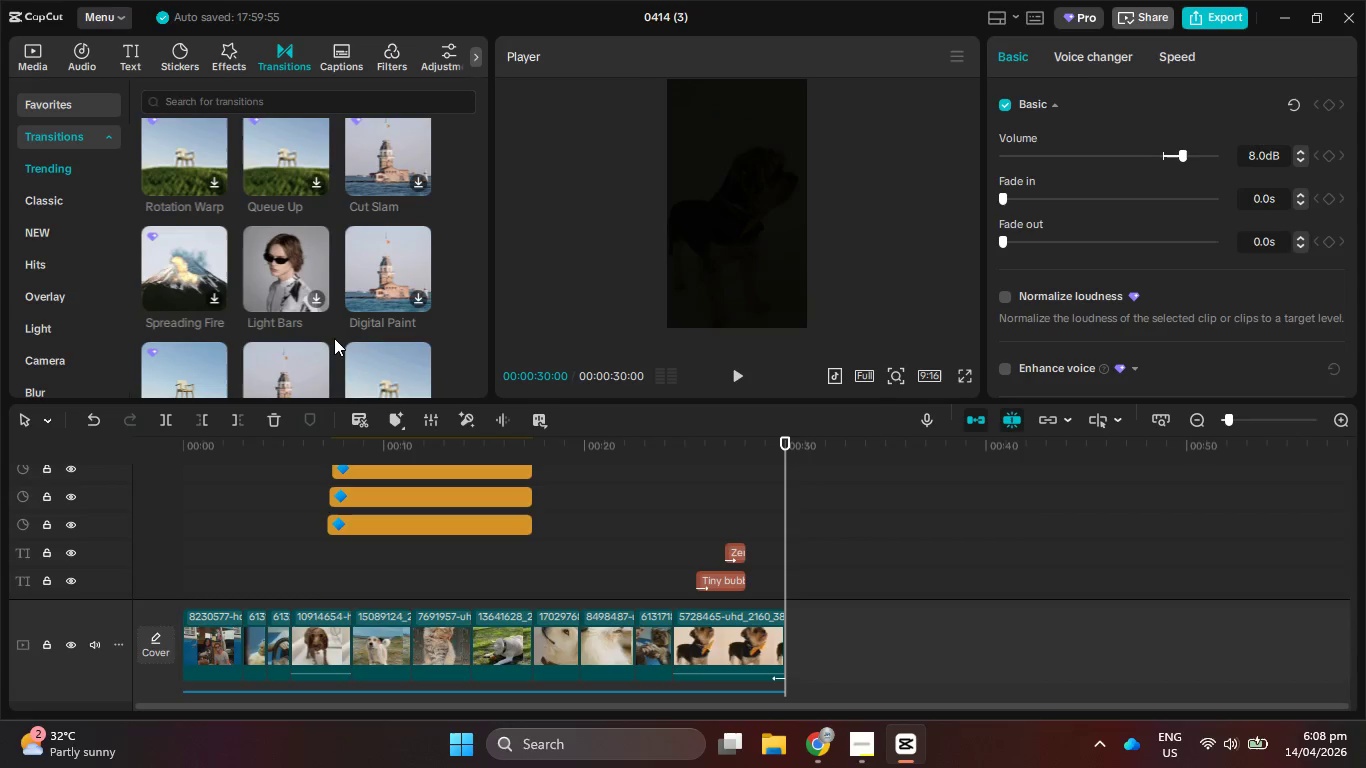 
wait(9.04)
 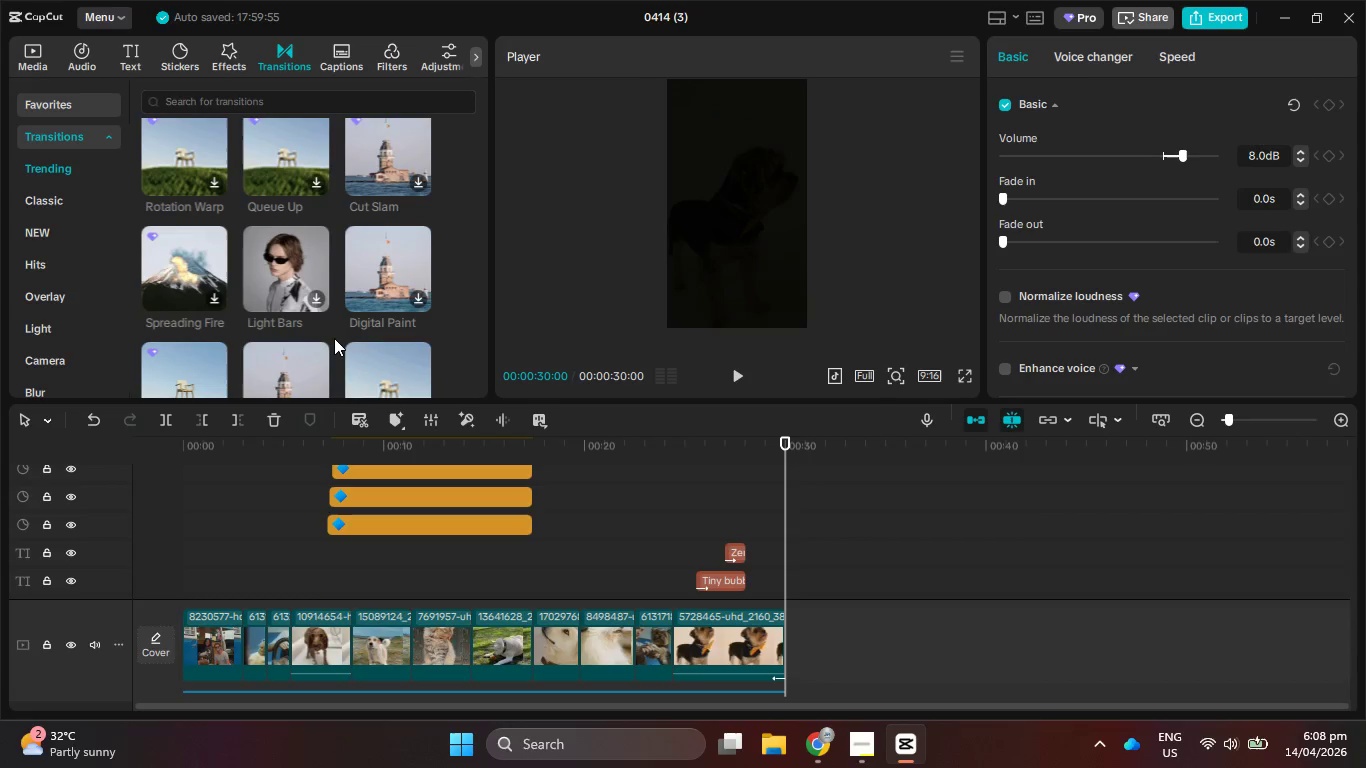 
scroll: coordinate [333, 344], scroll_direction: down, amount: 6.0
 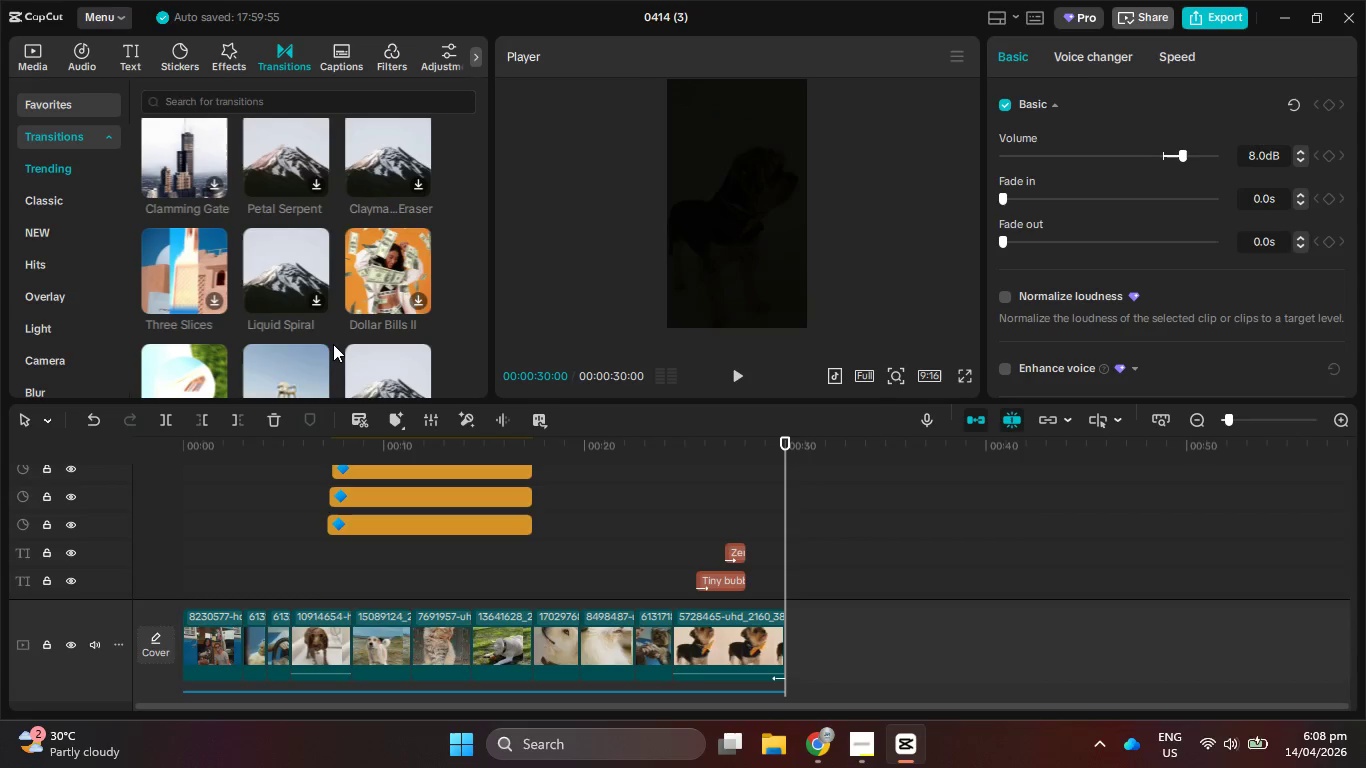 
wait(6.75)
 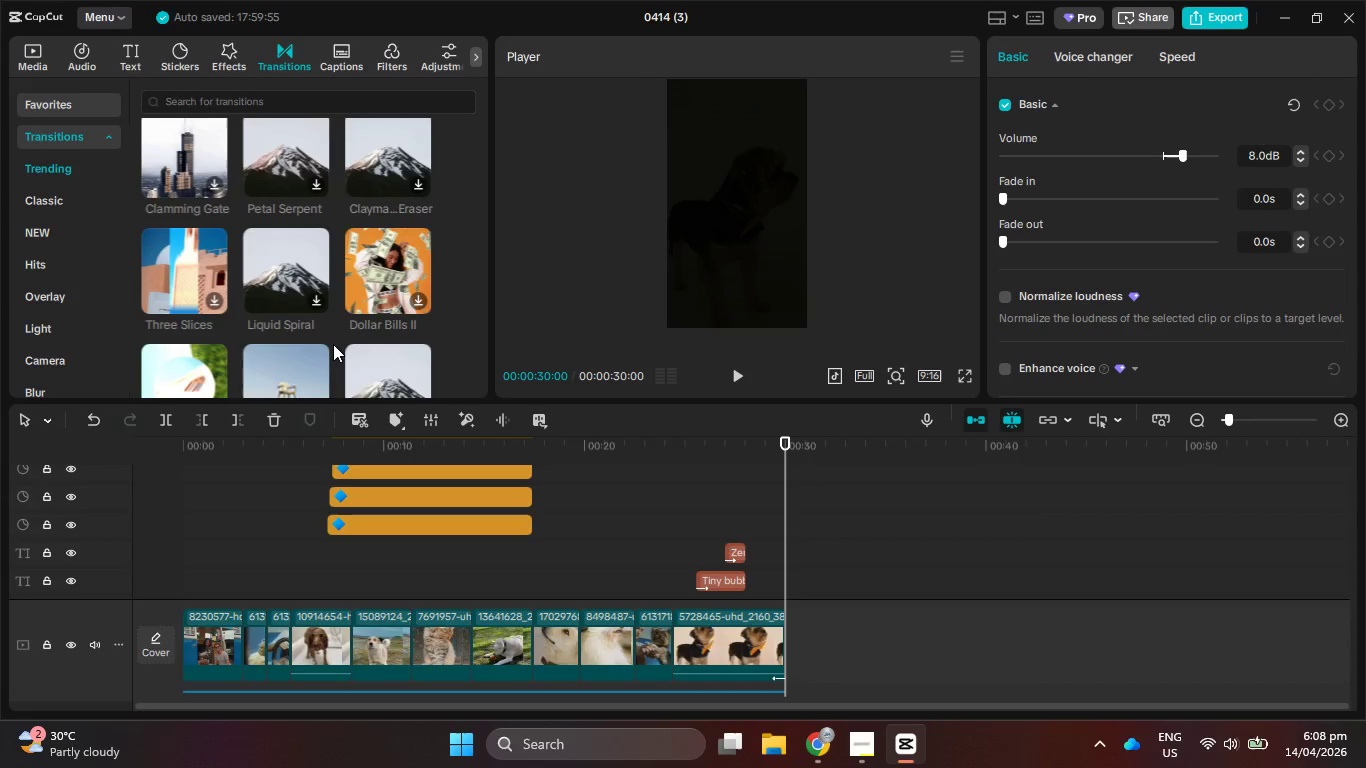 
scroll: coordinate [333, 344], scroll_direction: down, amount: 5.0
 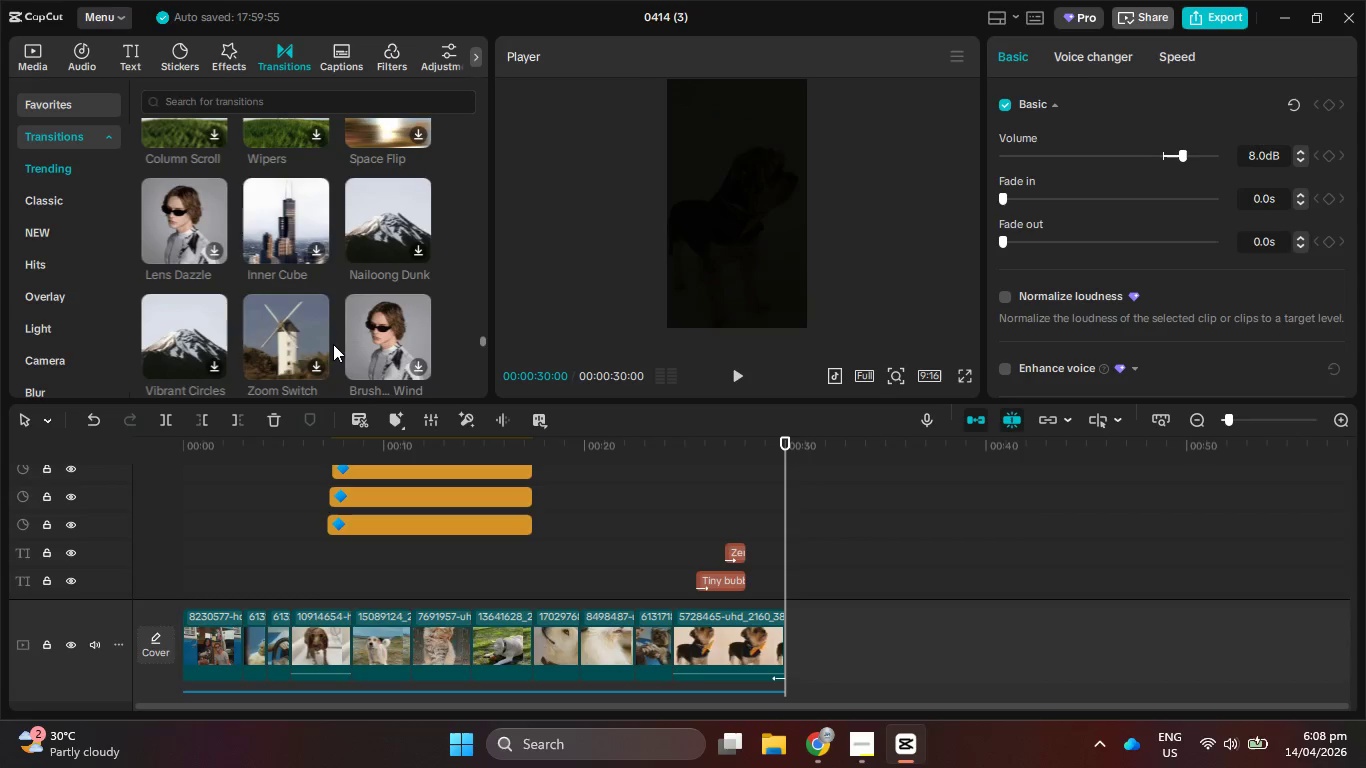 
scroll: coordinate [333, 344], scroll_direction: up, amount: 1.0
 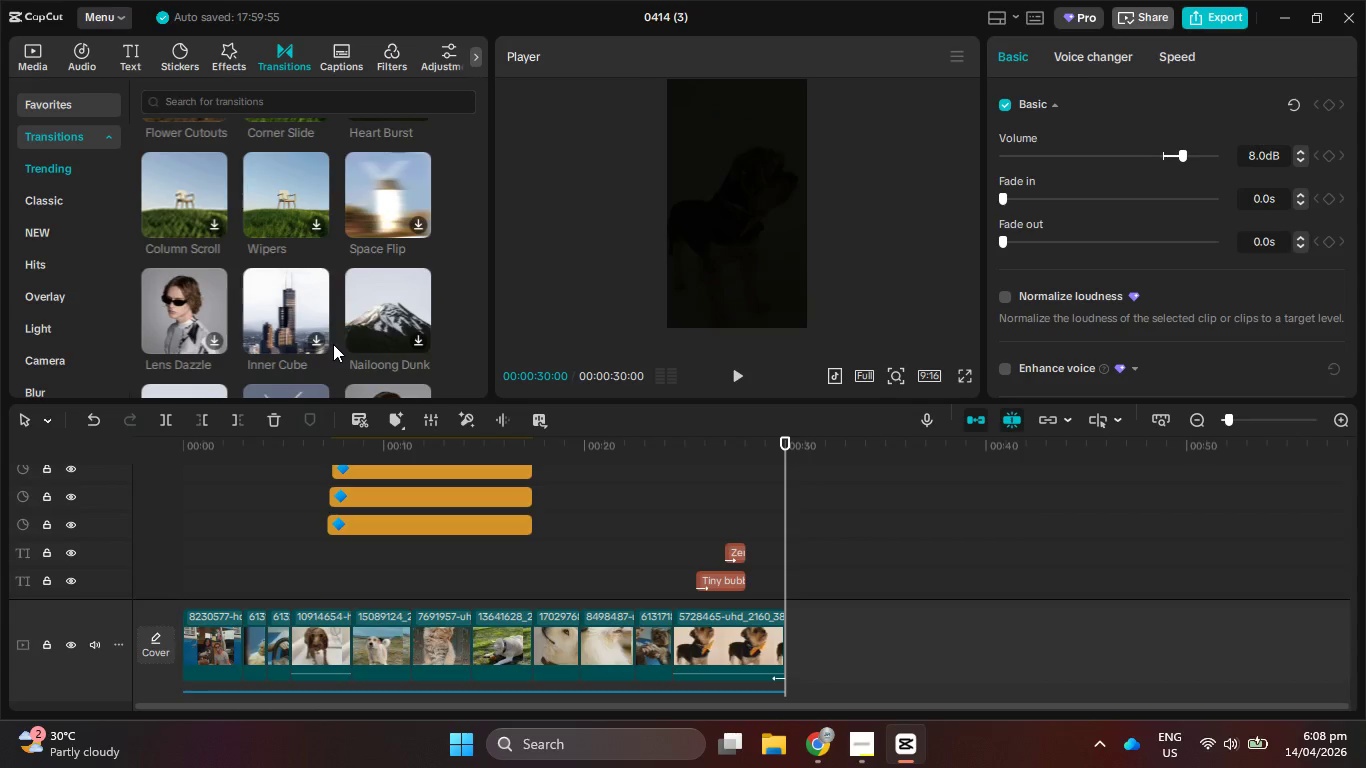 
wait(5.4)
 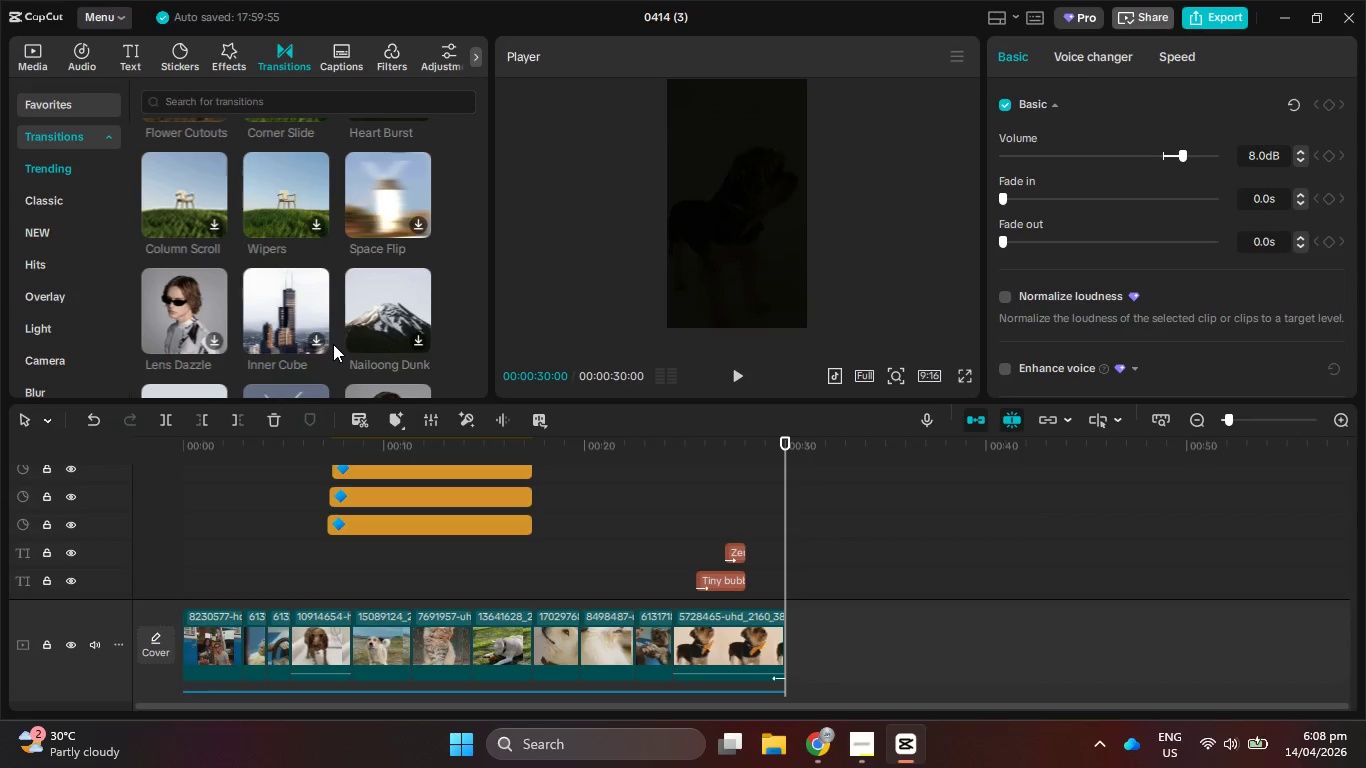 
scroll: coordinate [333, 344], scroll_direction: down, amount: 4.0
 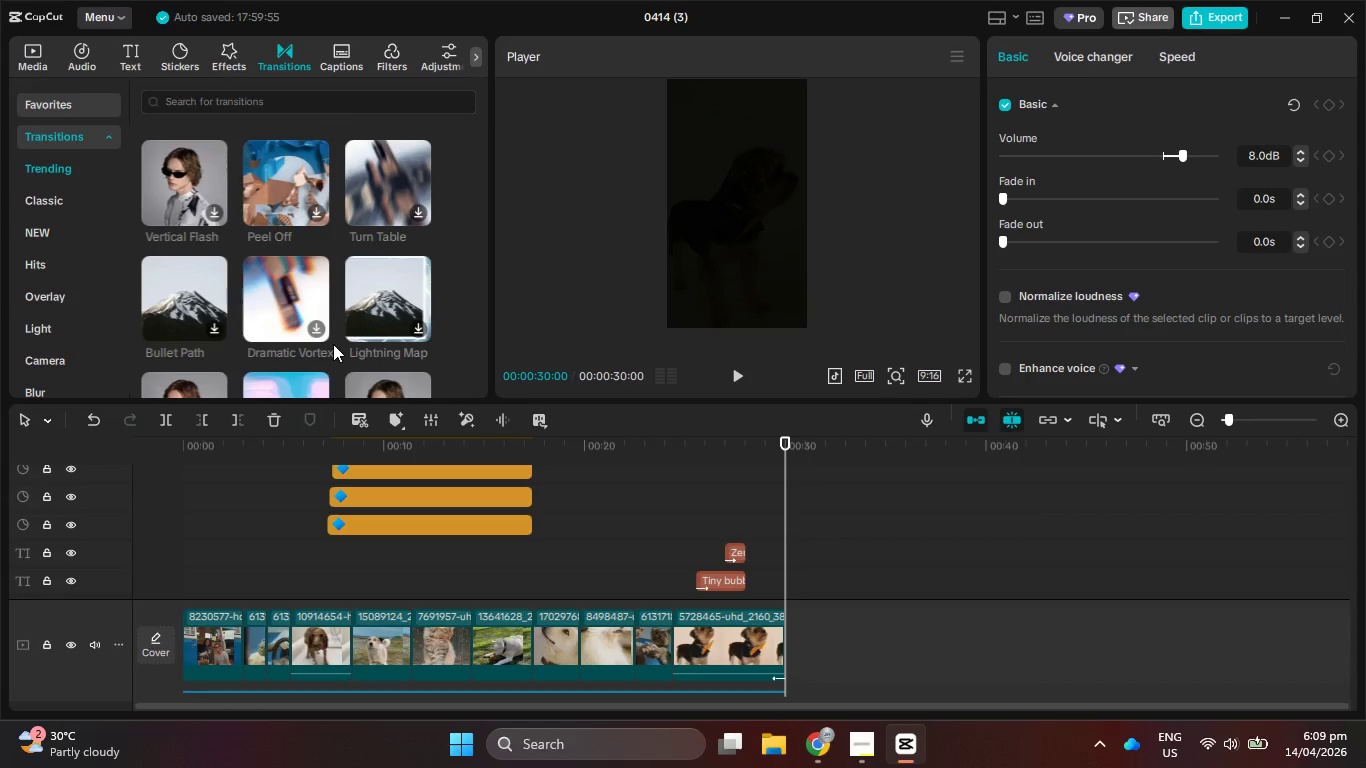 
wait(5.88)
 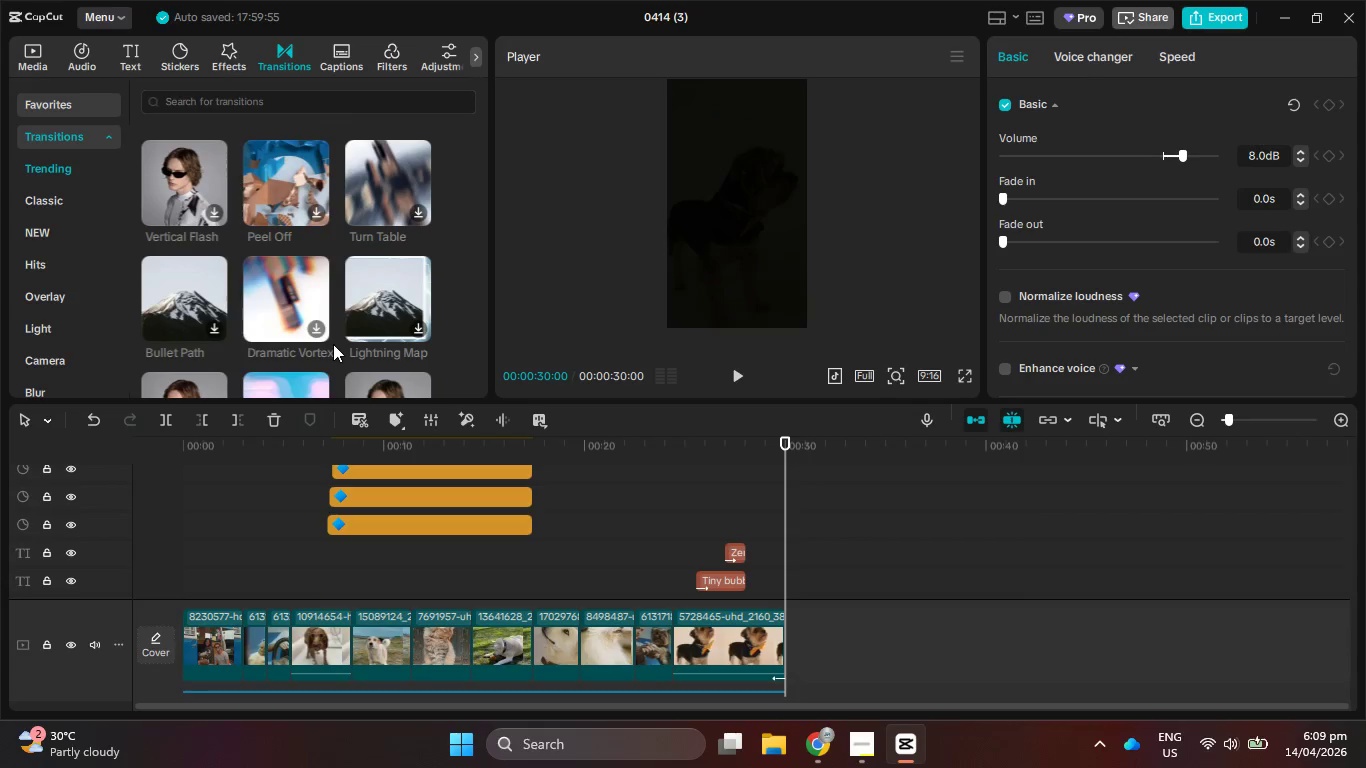 
scroll: coordinate [347, 328], scroll_direction: down, amount: 10.0
 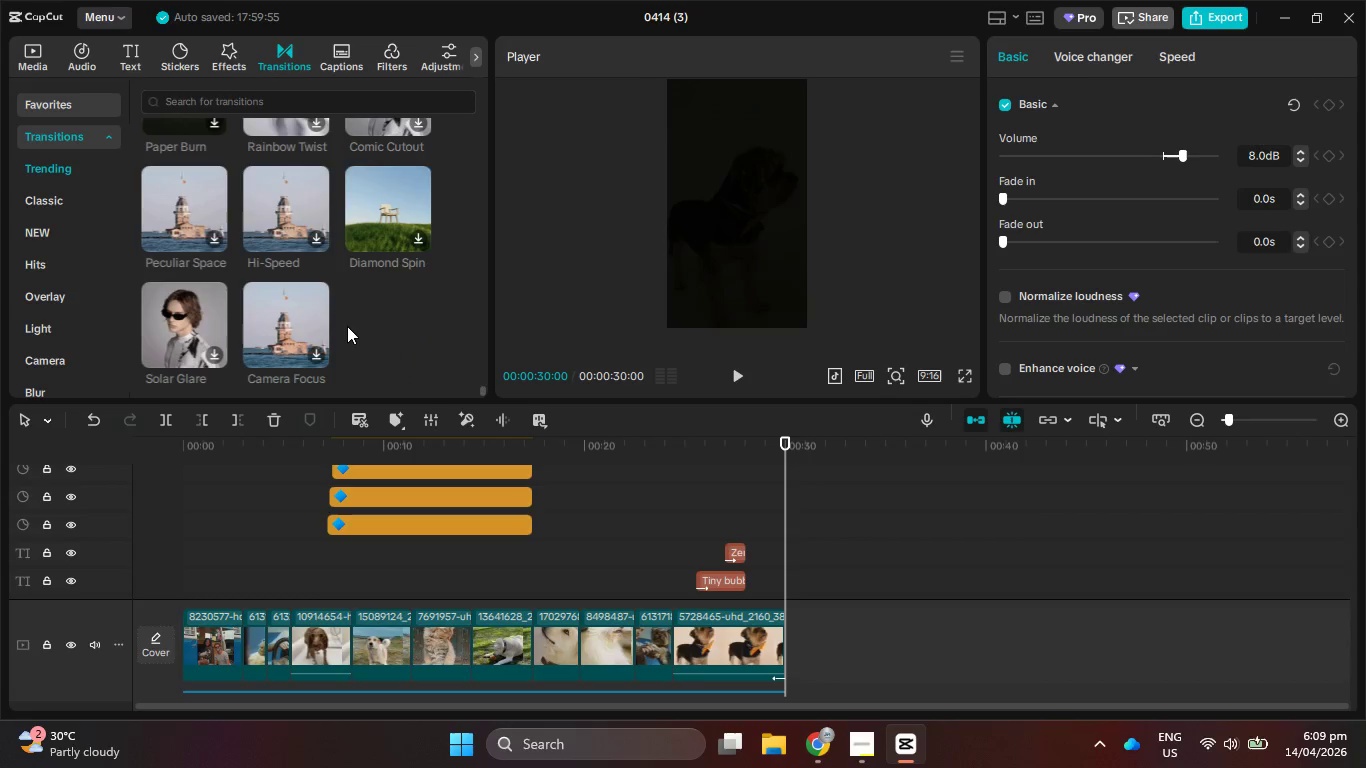 
scroll: coordinate [347, 324], scroll_direction: down, amount: 9.0
 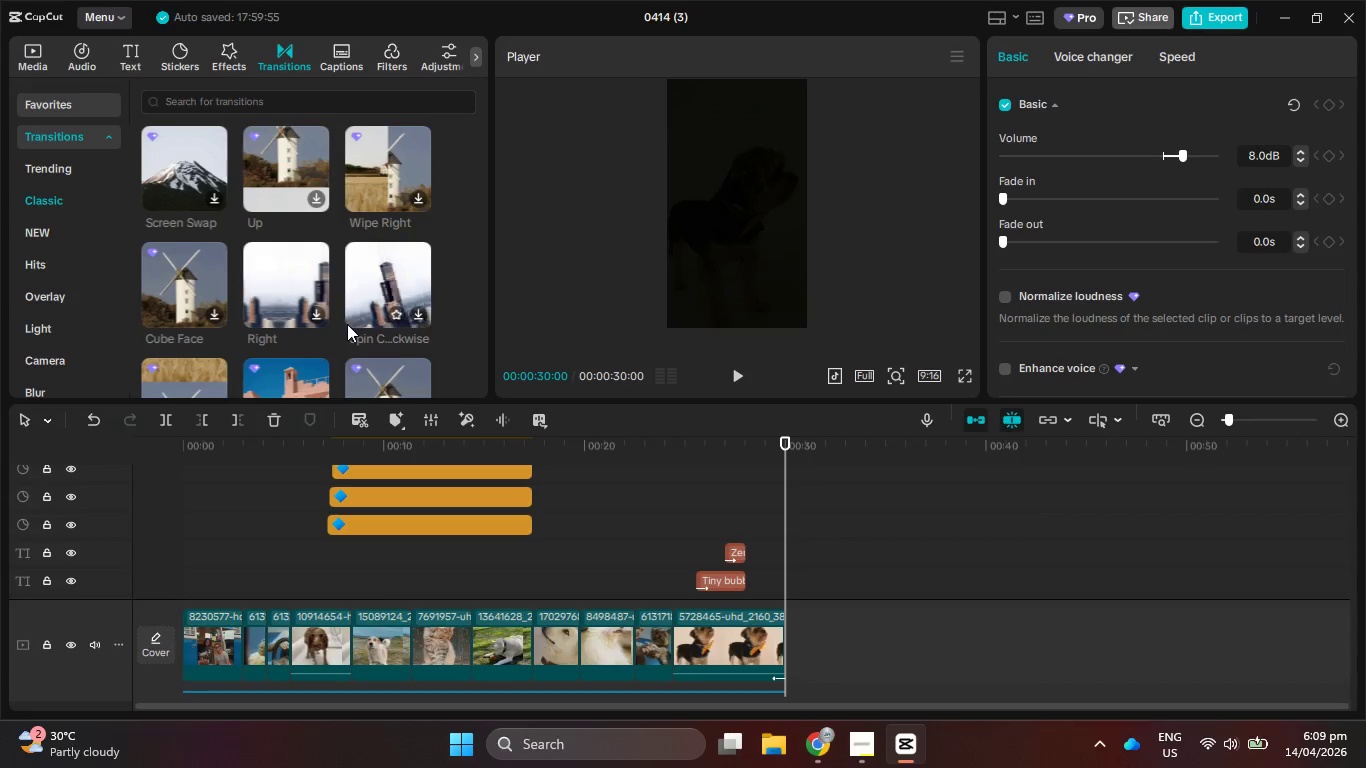 
wait(7.91)
 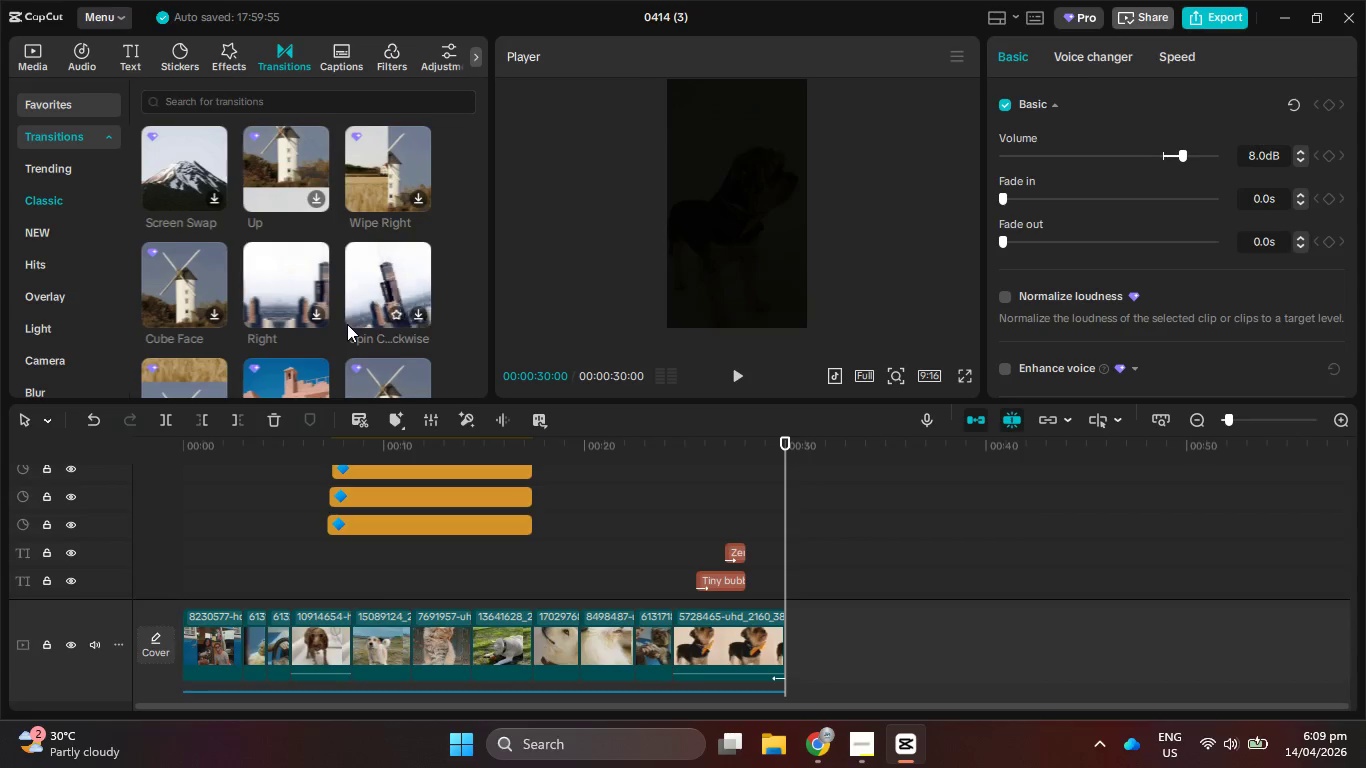 
scroll: coordinate [180, 343], scroll_direction: down, amount: 14.0
 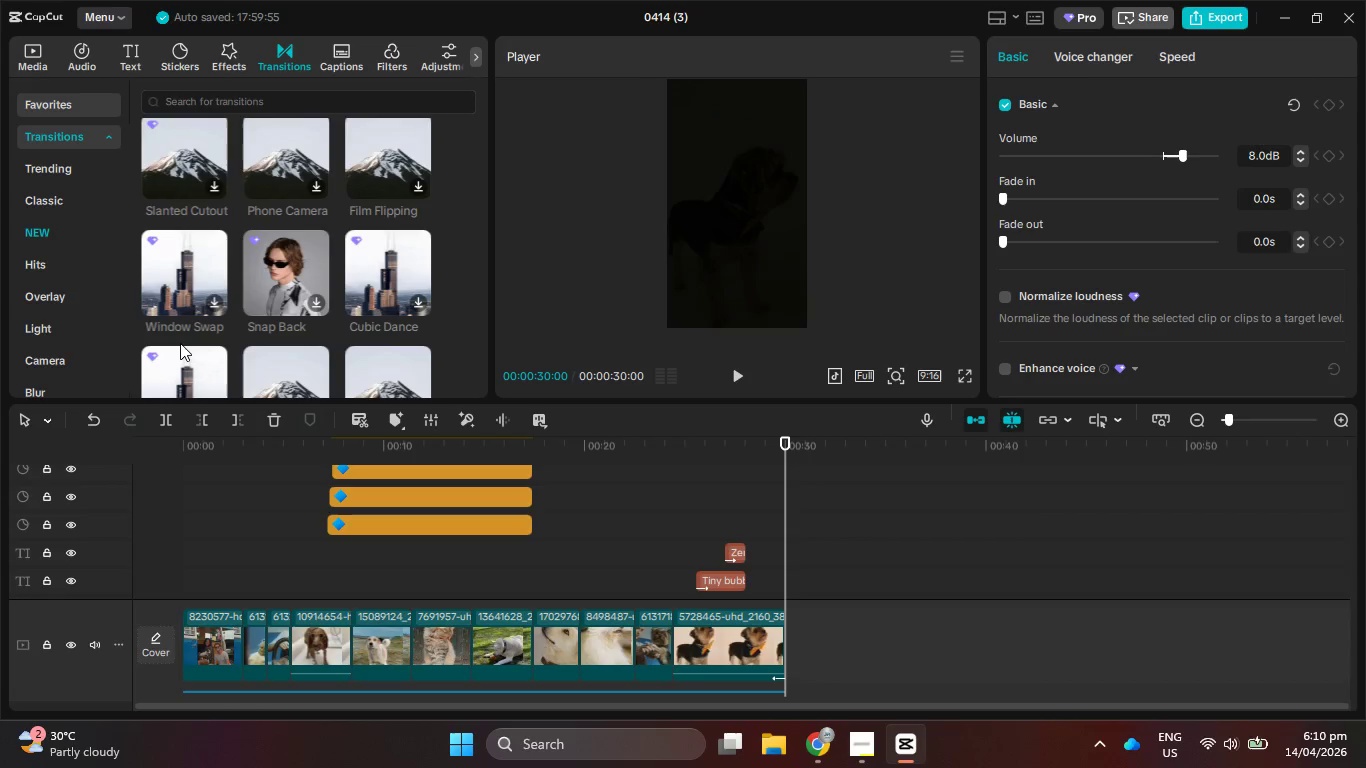 
wait(13.78)
 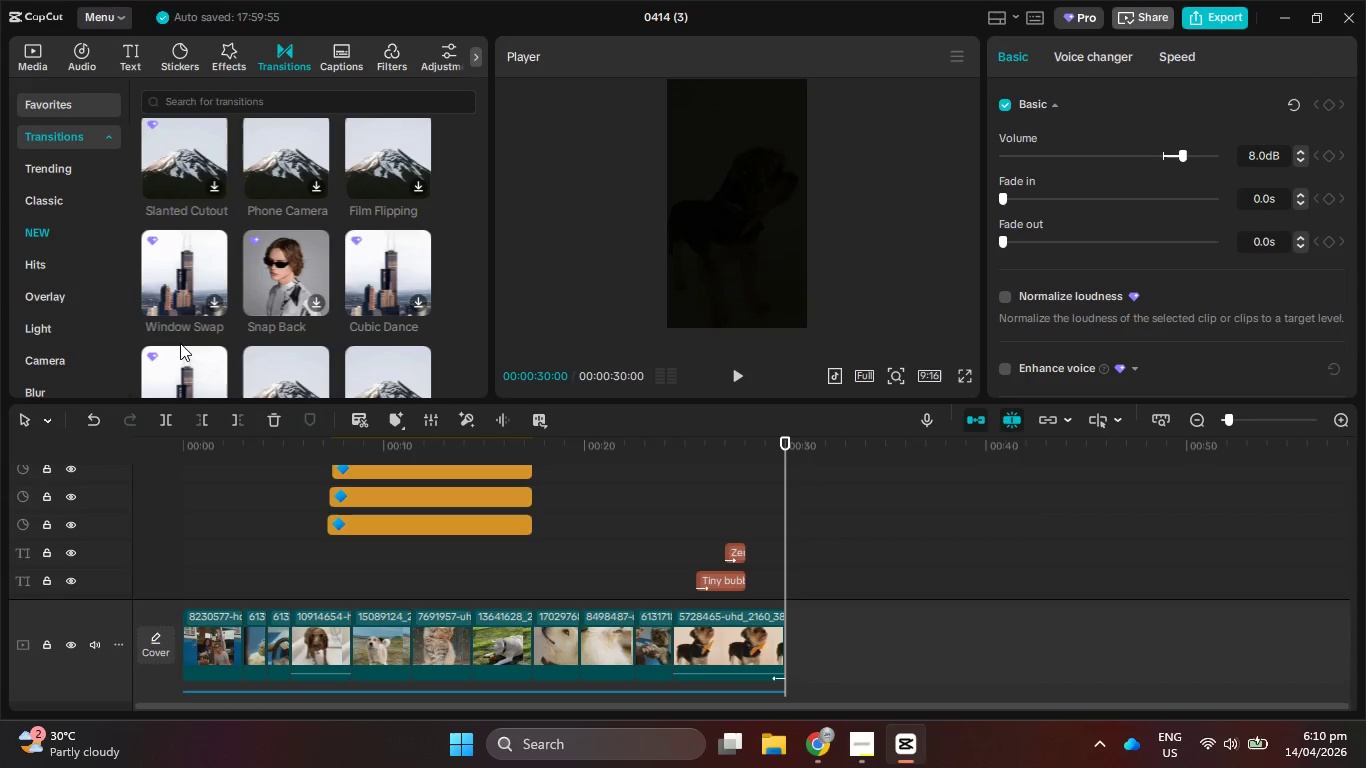 
left_click_drag(start_coordinate=[725, 443], to_coordinate=[153, 505])
 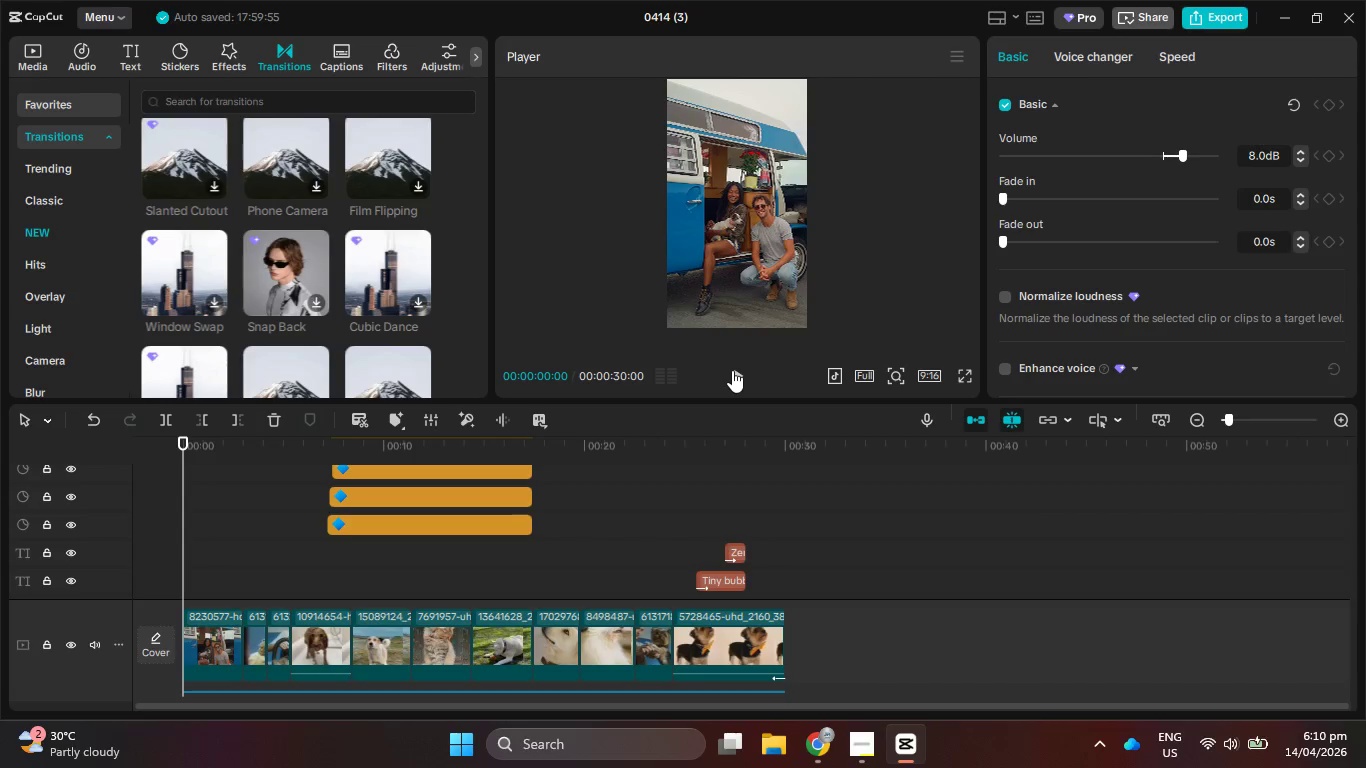 
wait(8.55)
 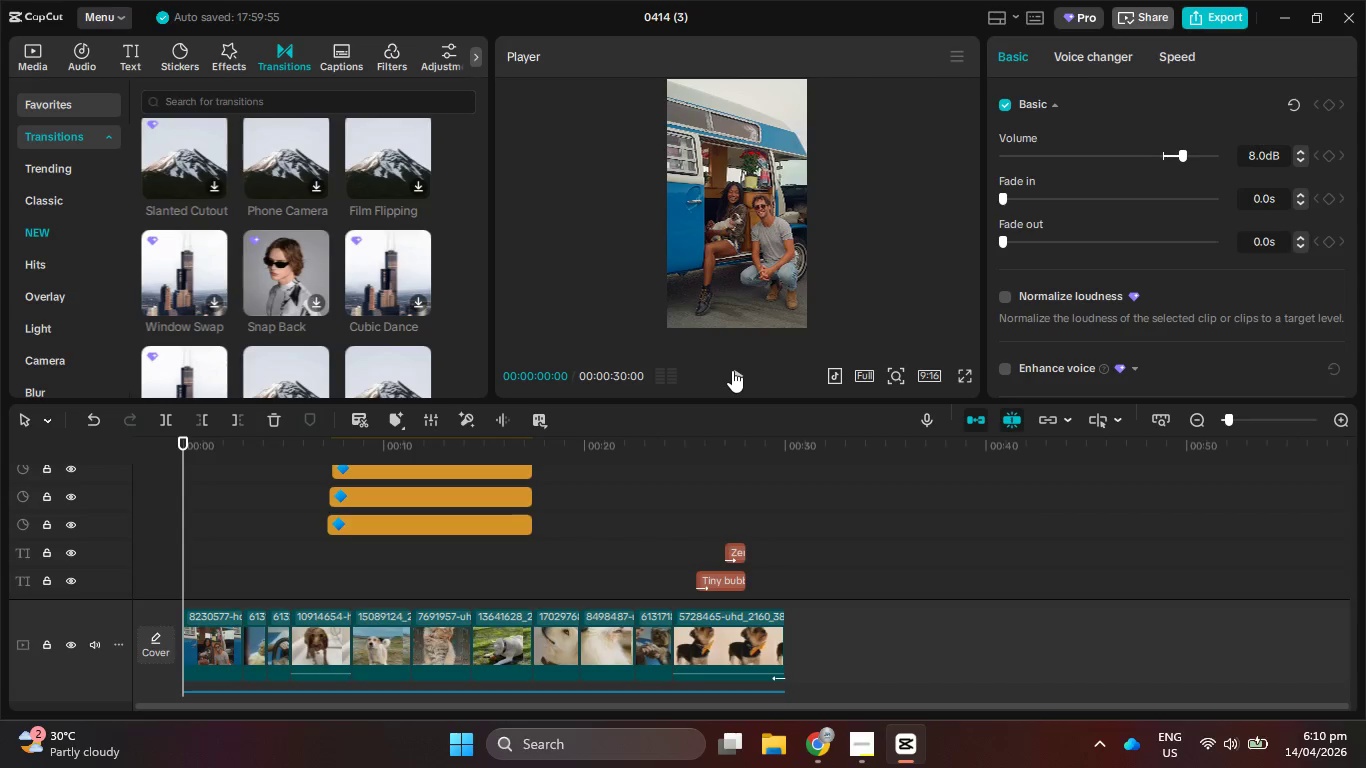 
scroll: coordinate [312, 219], scroll_direction: down, amount: 5.0
 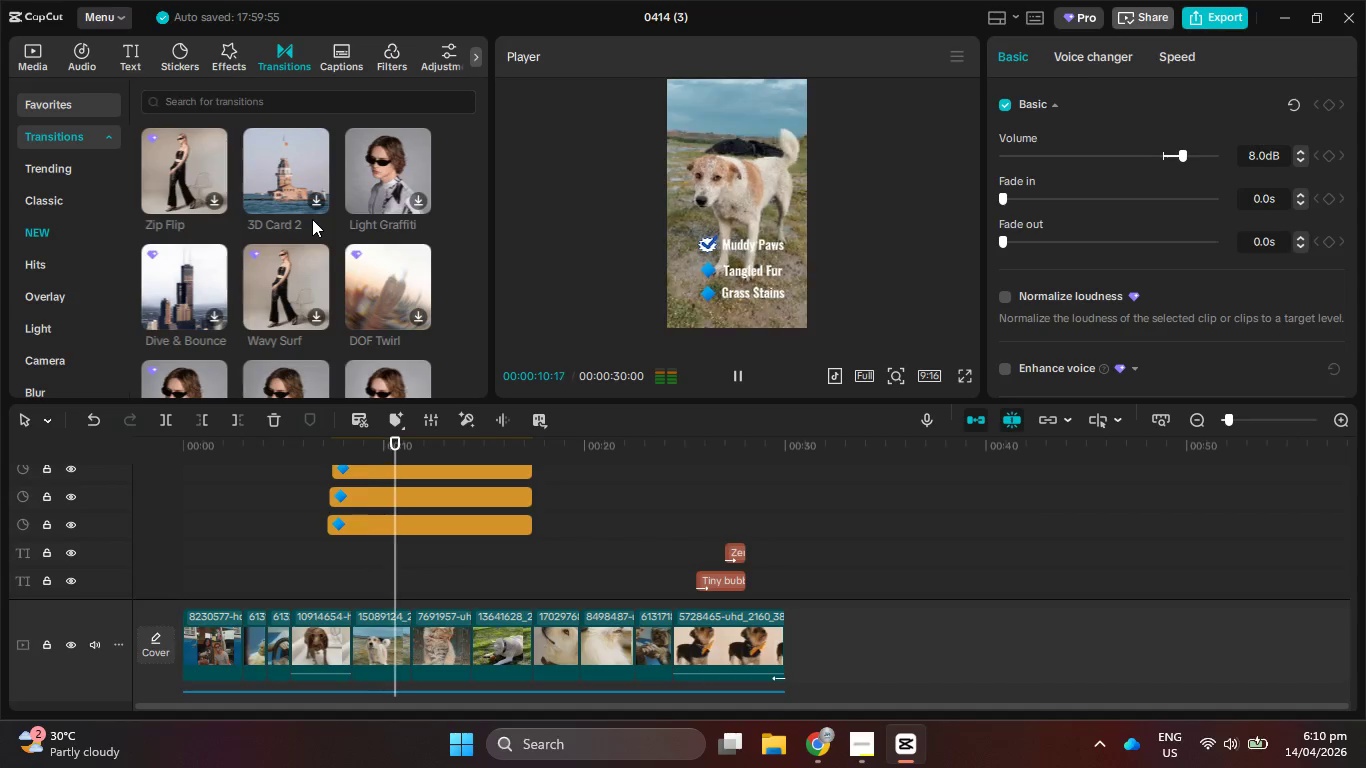 
scroll: coordinate [312, 219], scroll_direction: down, amount: 6.0
 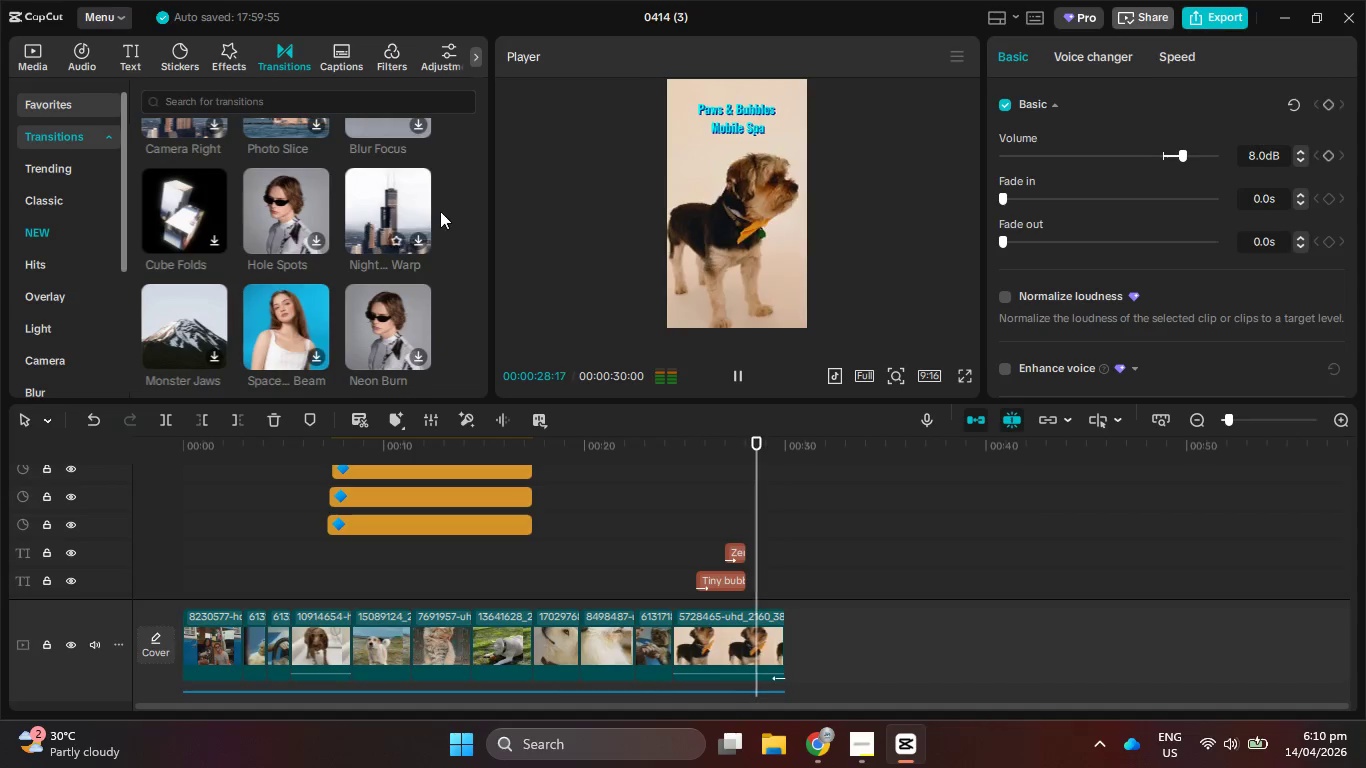 
scroll: coordinate [376, 240], scroll_direction: down, amount: 2.0
 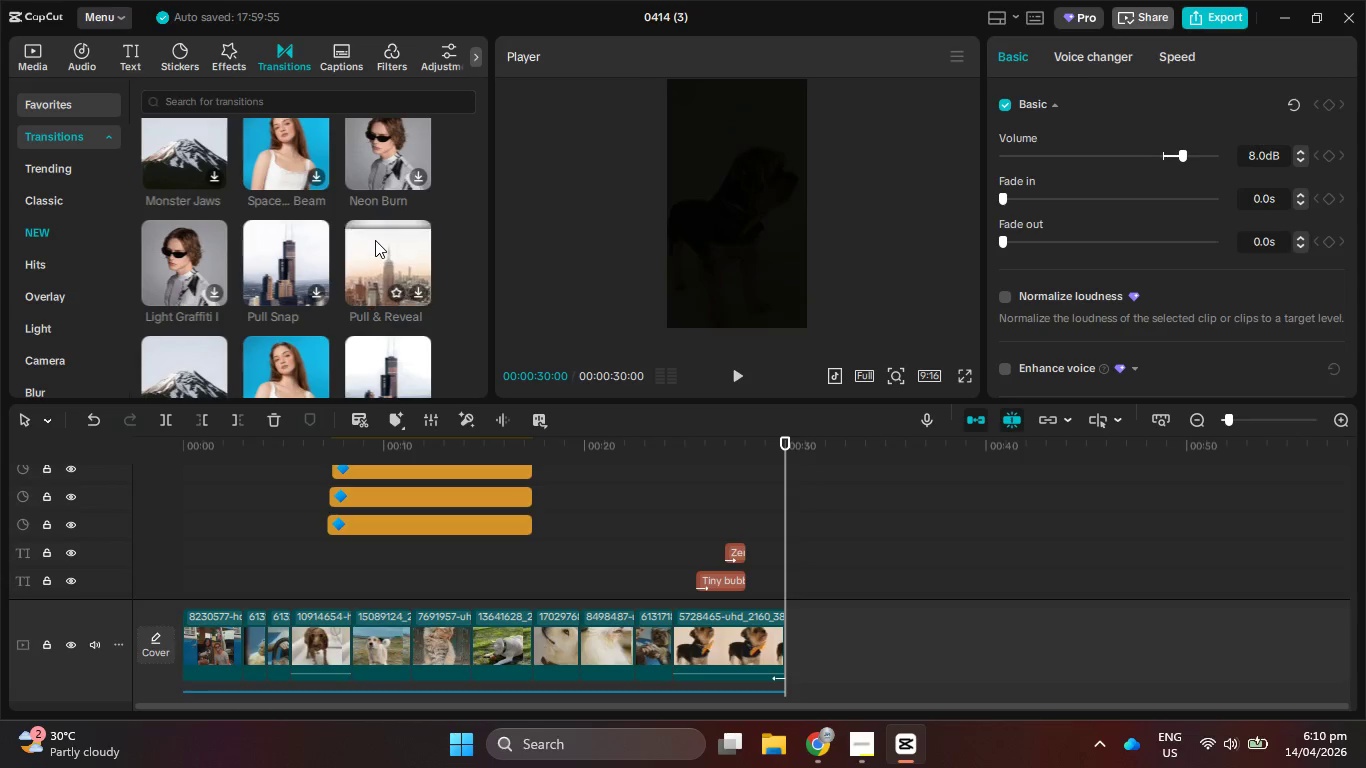 
wait(6.22)
 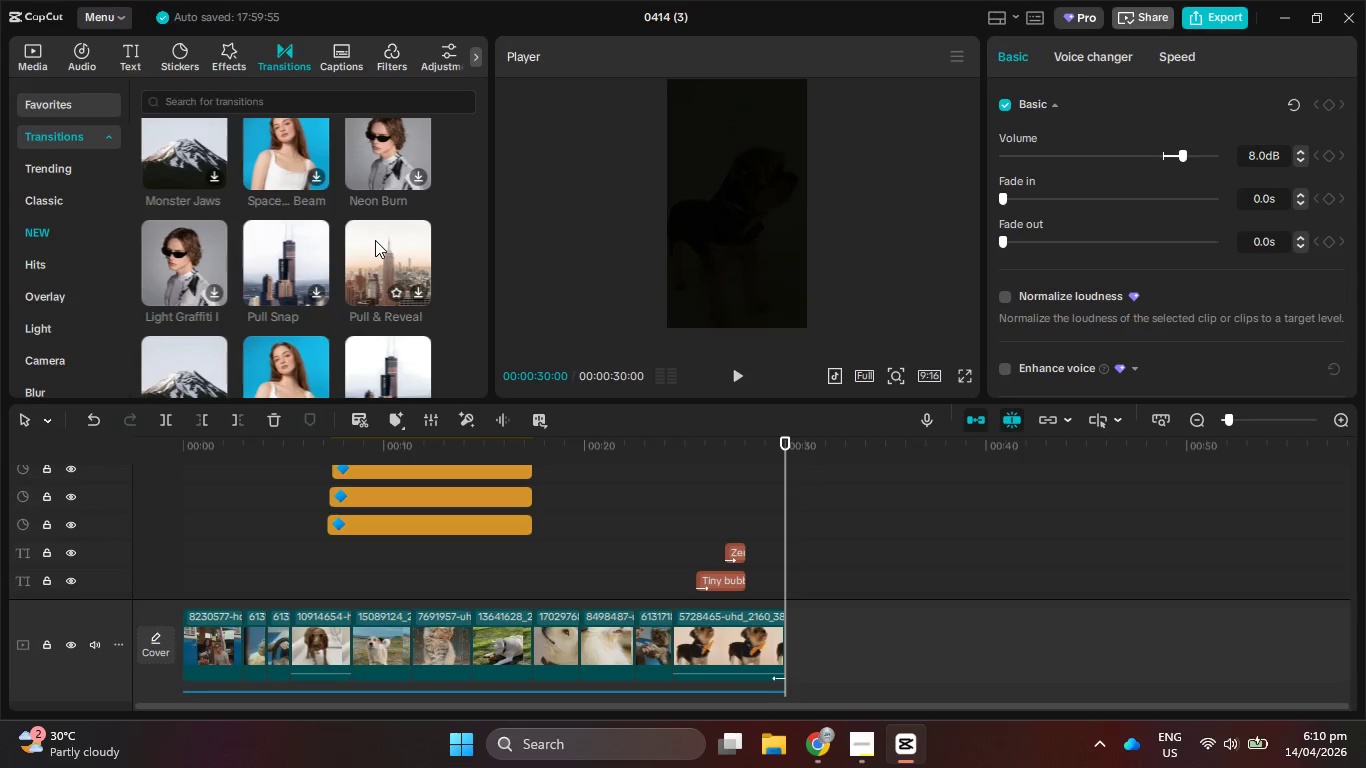 
scroll: coordinate [375, 239], scroll_direction: down, amount: 6.0
 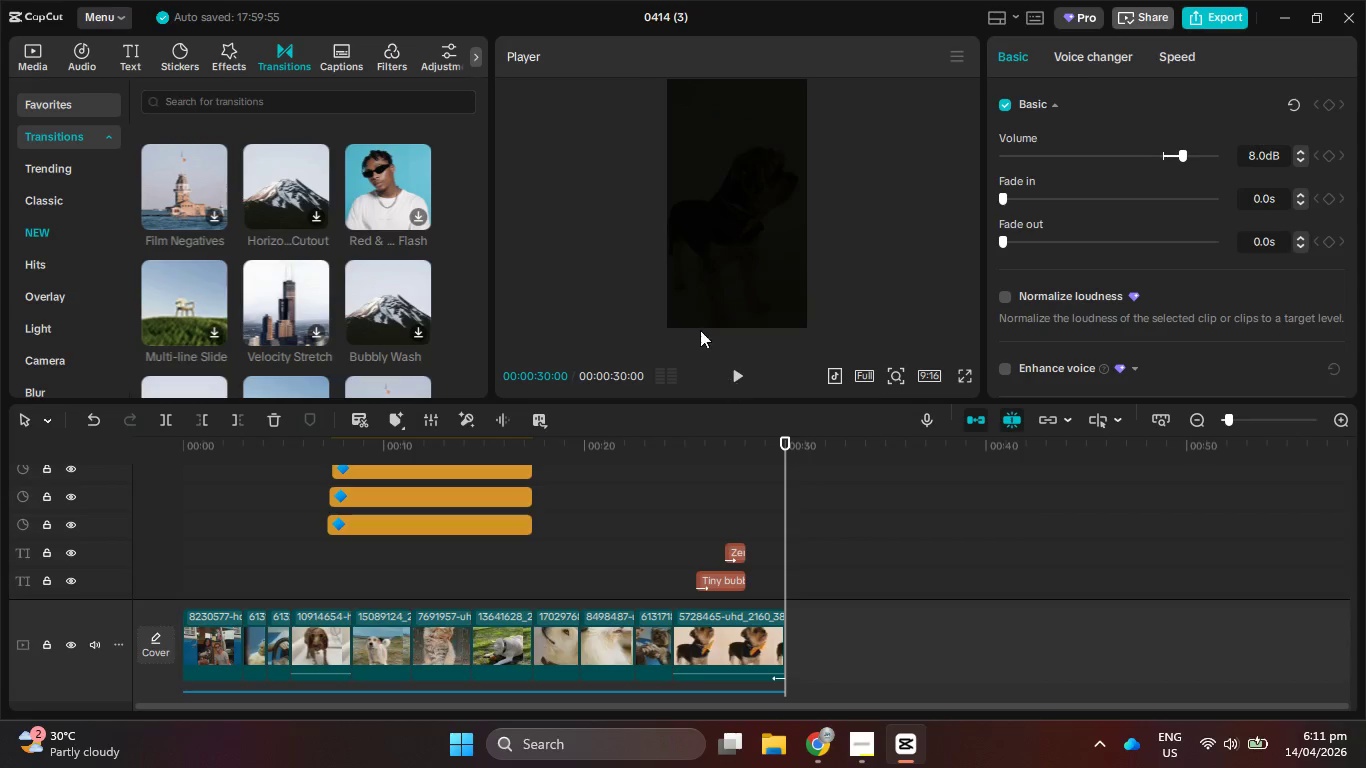 
left_click_drag(start_coordinate=[609, 455], to_coordinate=[742, 467])
 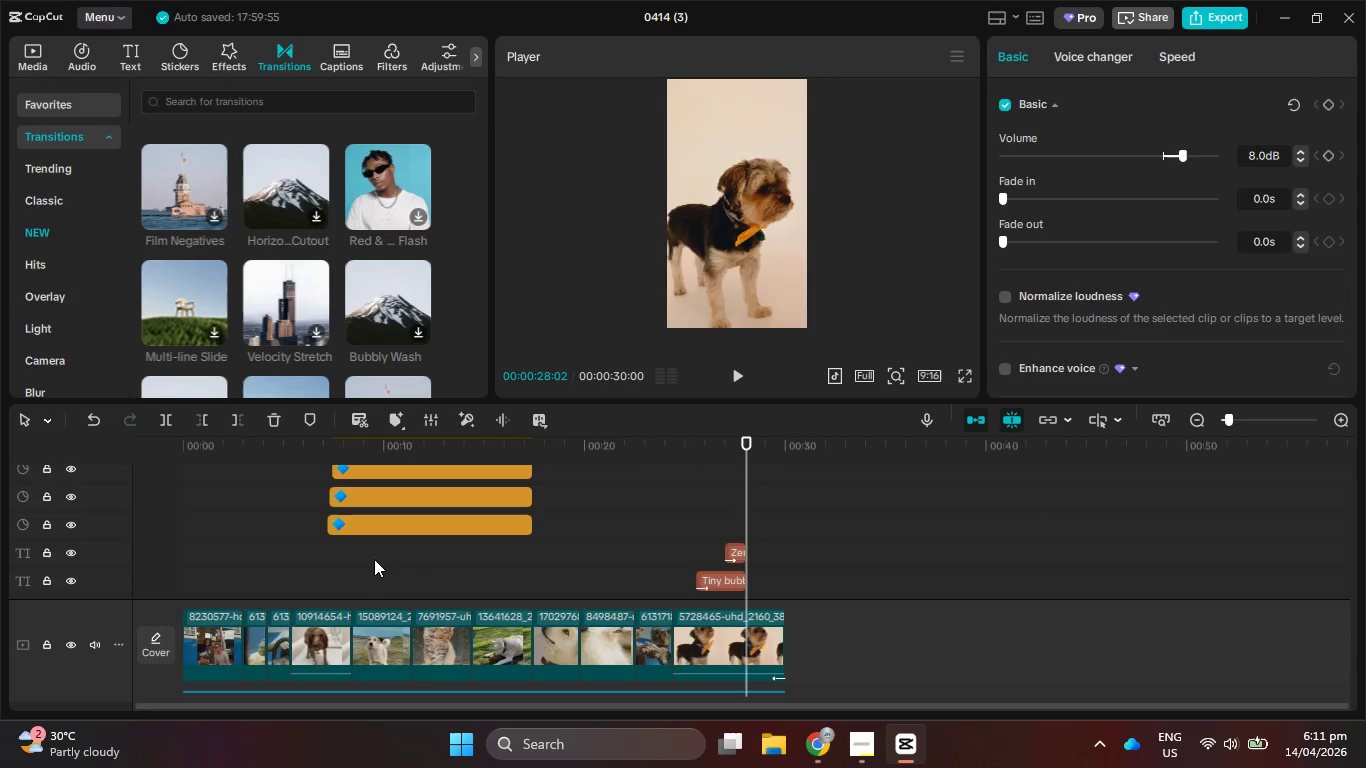 
wait(37.66)
 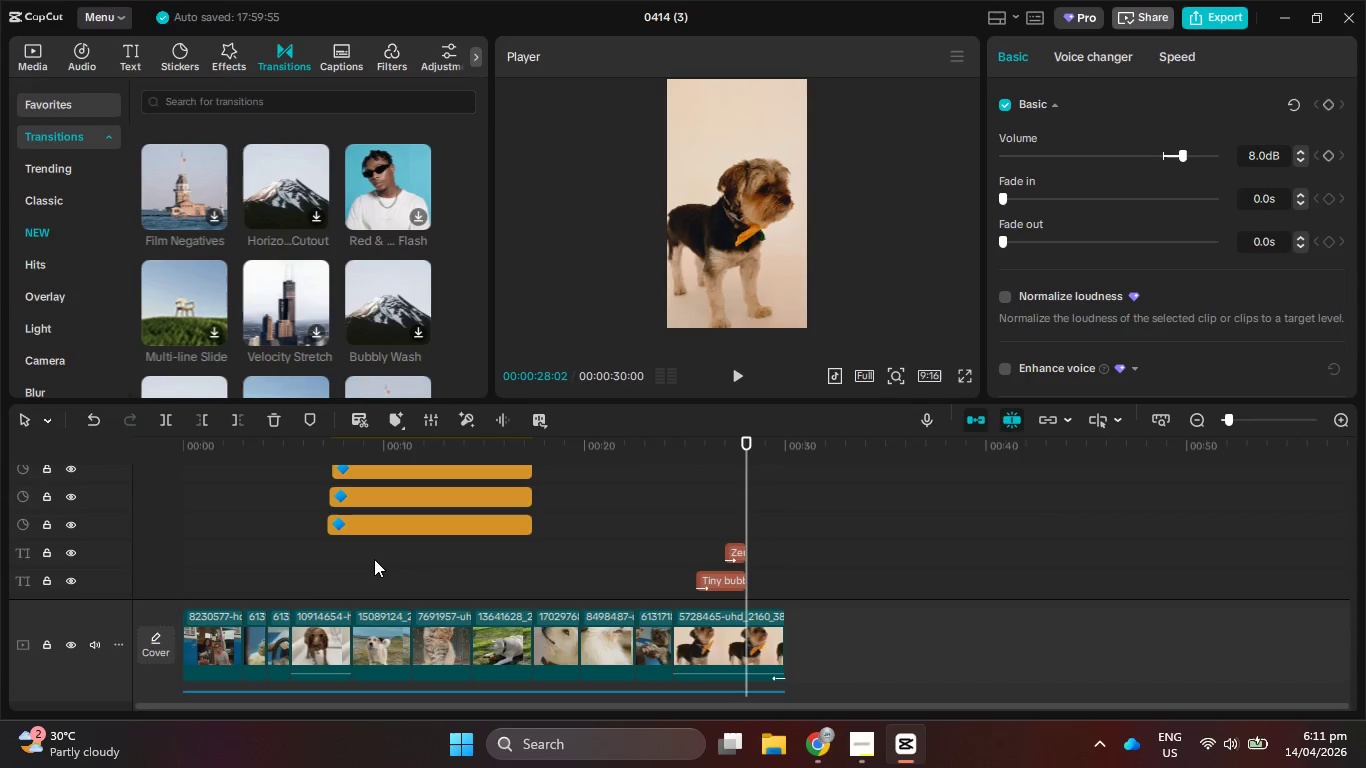 
scroll: coordinate [279, 278], scroll_direction: down, amount: 2.0
 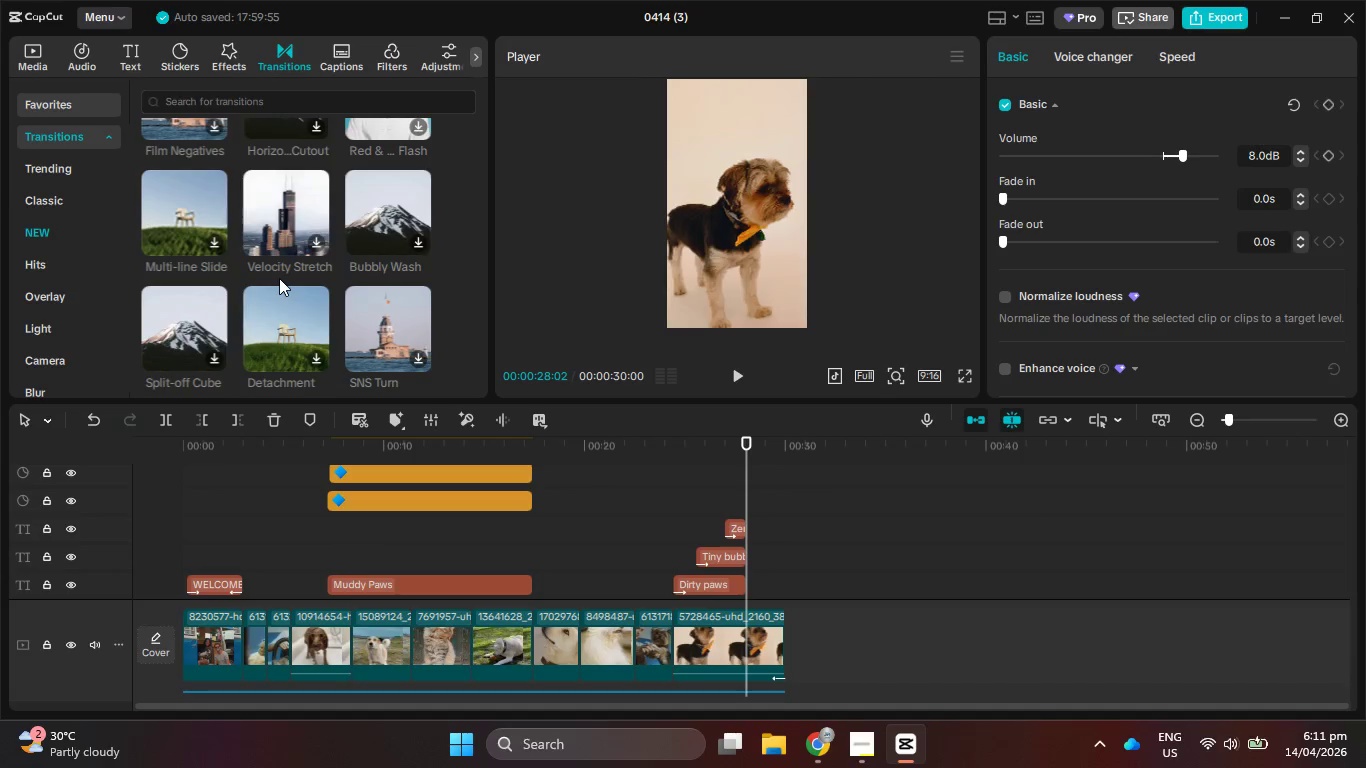 
wait(5.31)
 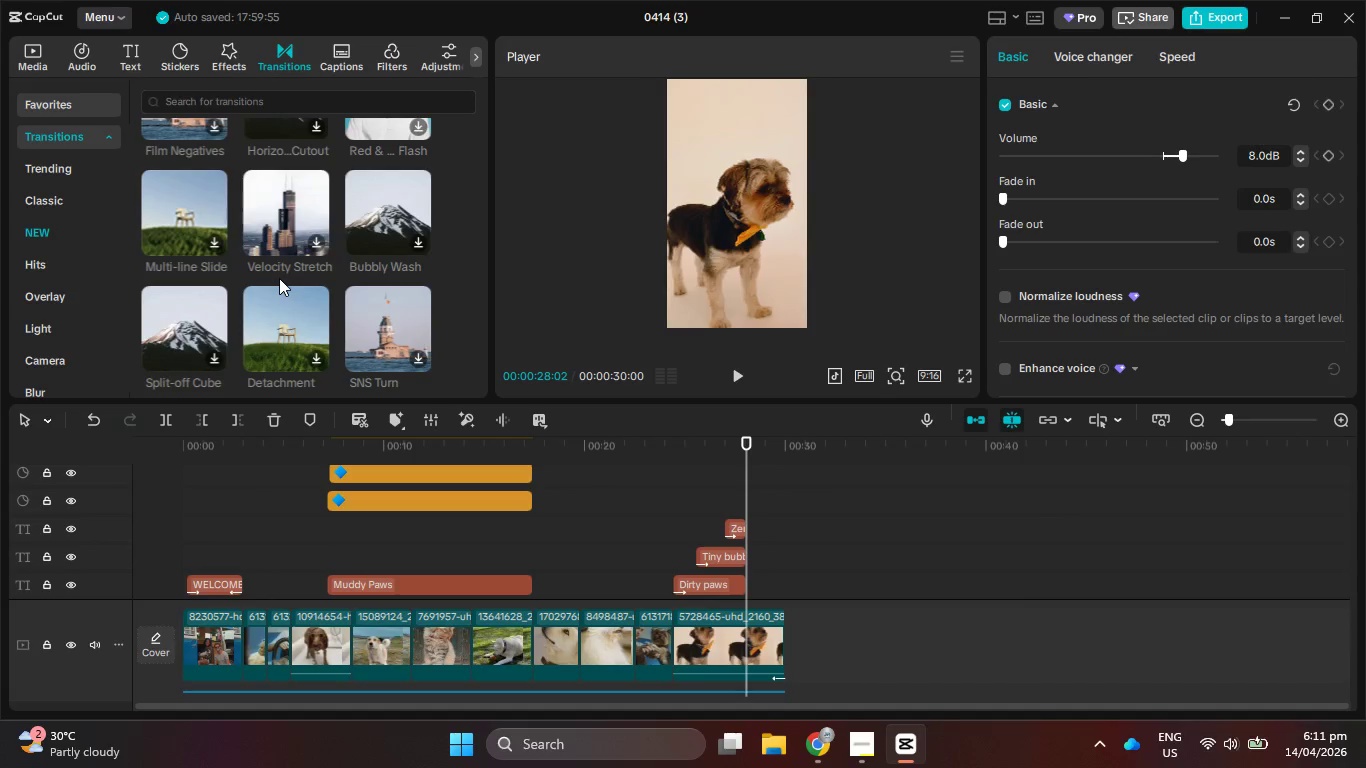 
scroll: coordinate [279, 278], scroll_direction: down, amount: 1.0
 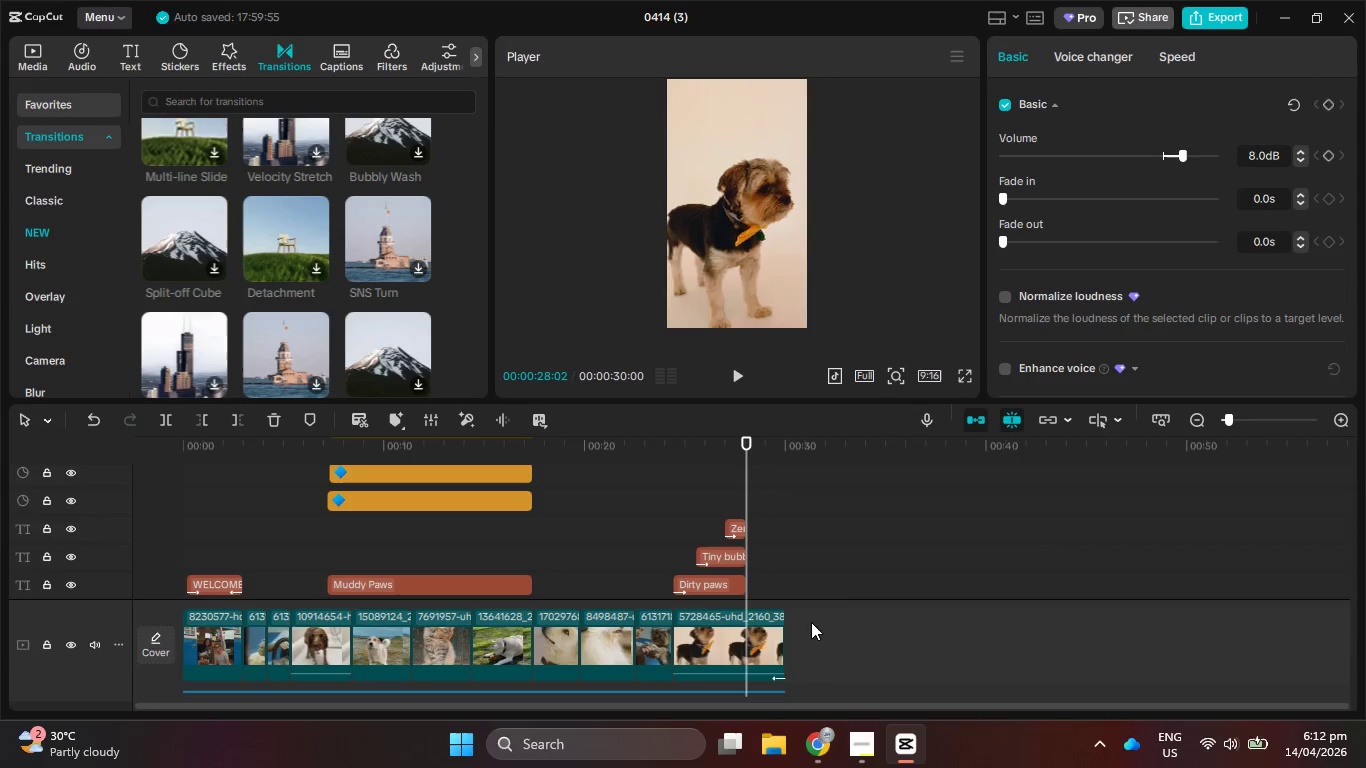 
wait(12.07)
 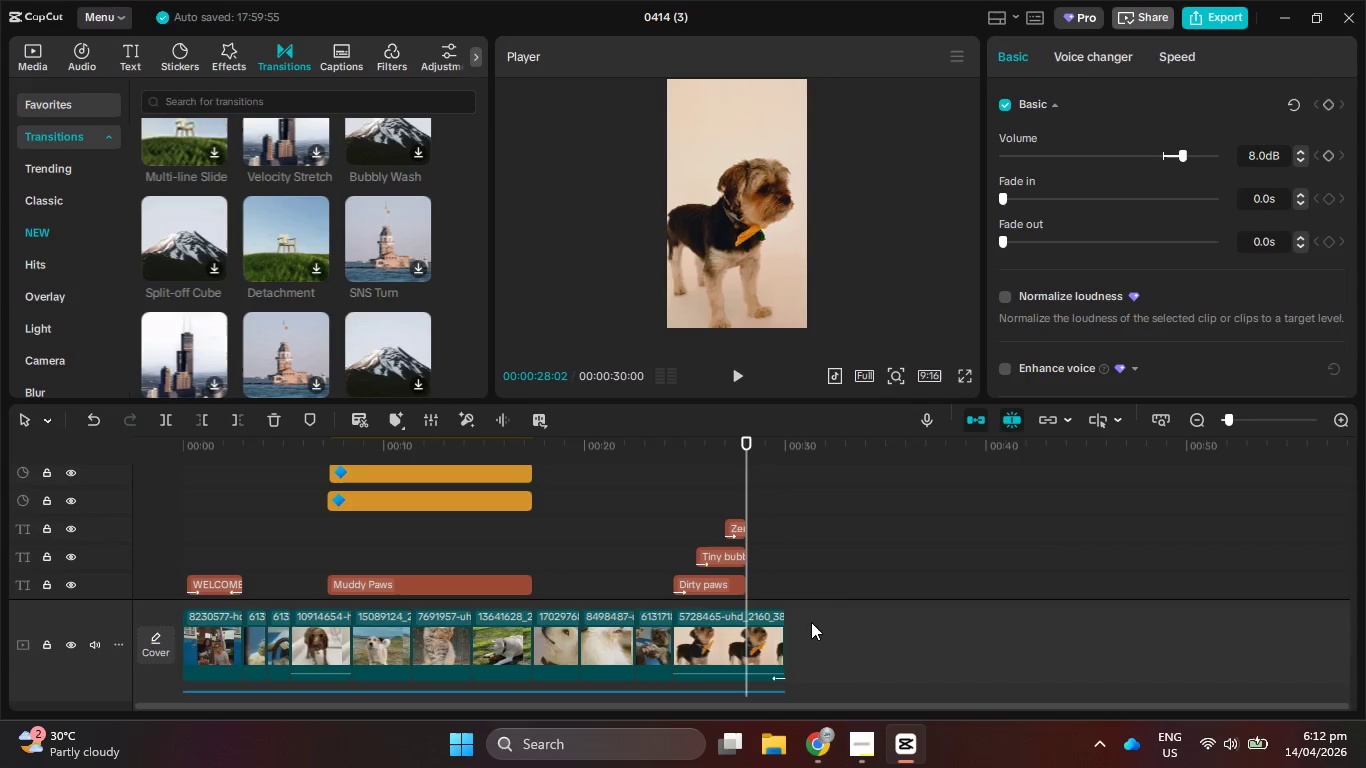 
scroll: coordinate [813, 639], scroll_direction: down, amount: 2.0
 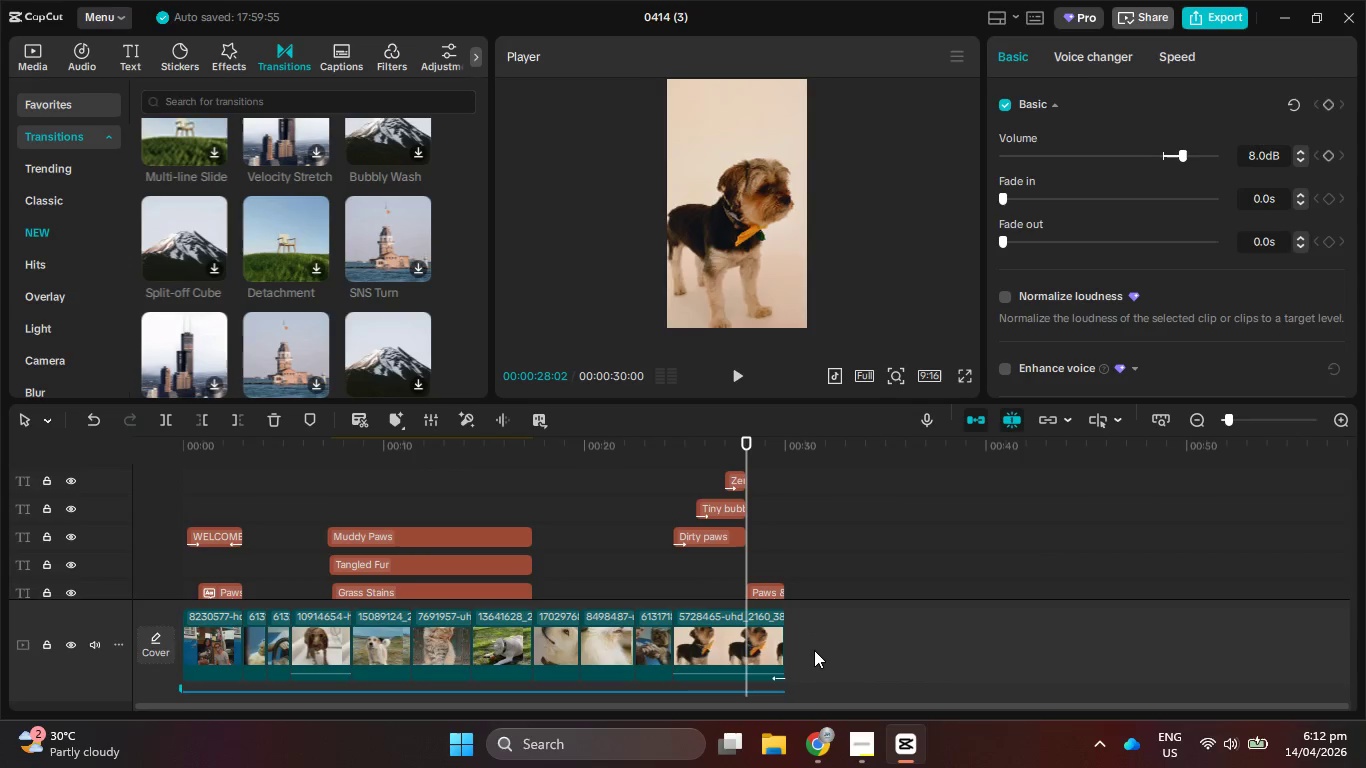 
wait(12.08)
 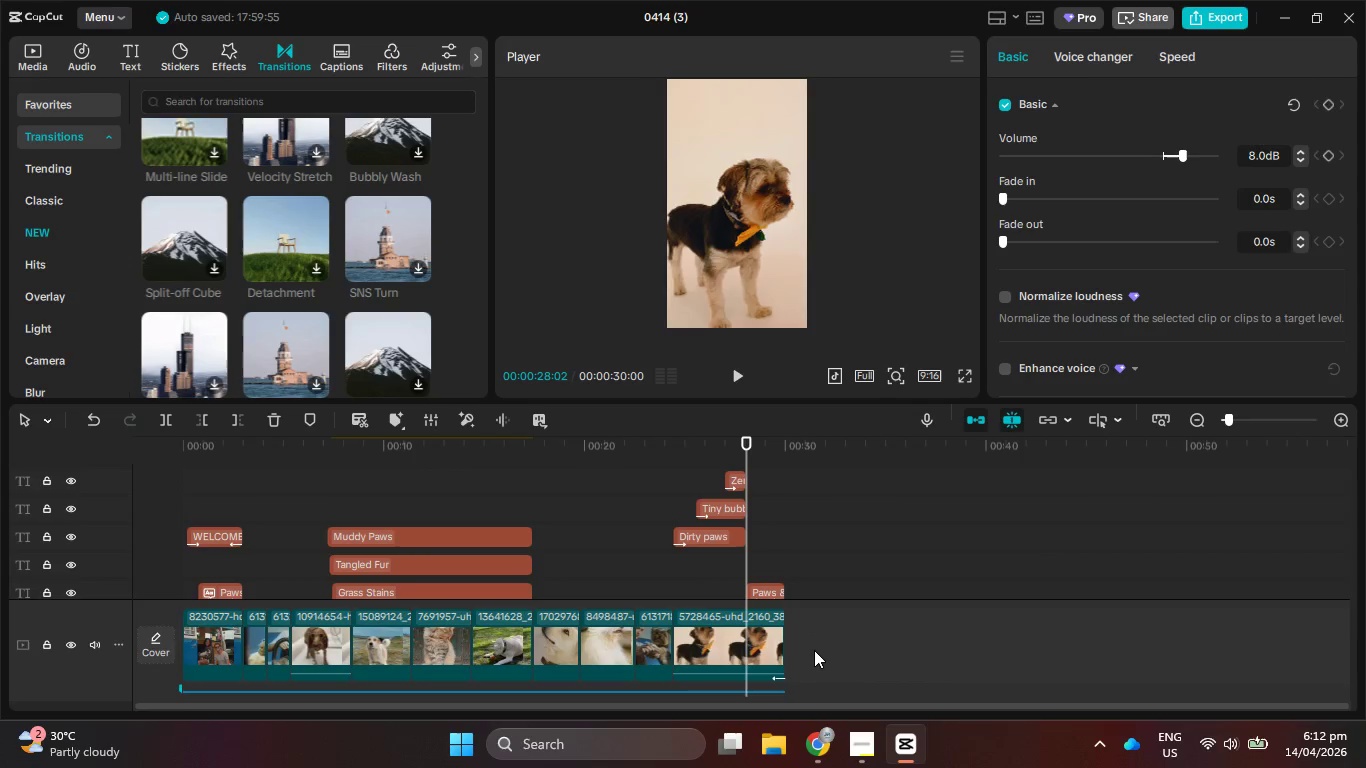 
scroll: coordinate [437, 320], scroll_direction: down, amount: 1.0
 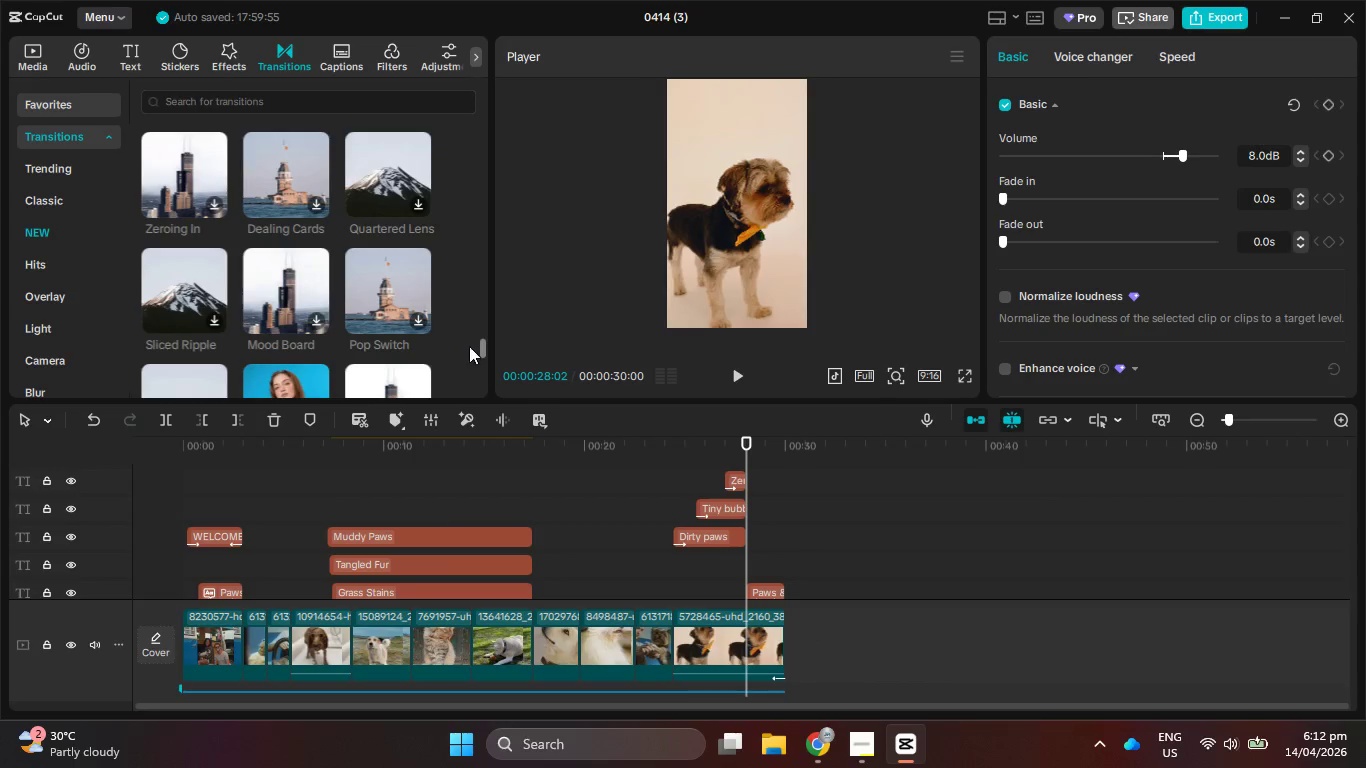 
left_click_drag(start_coordinate=[482, 351], to_coordinate=[474, 95])
 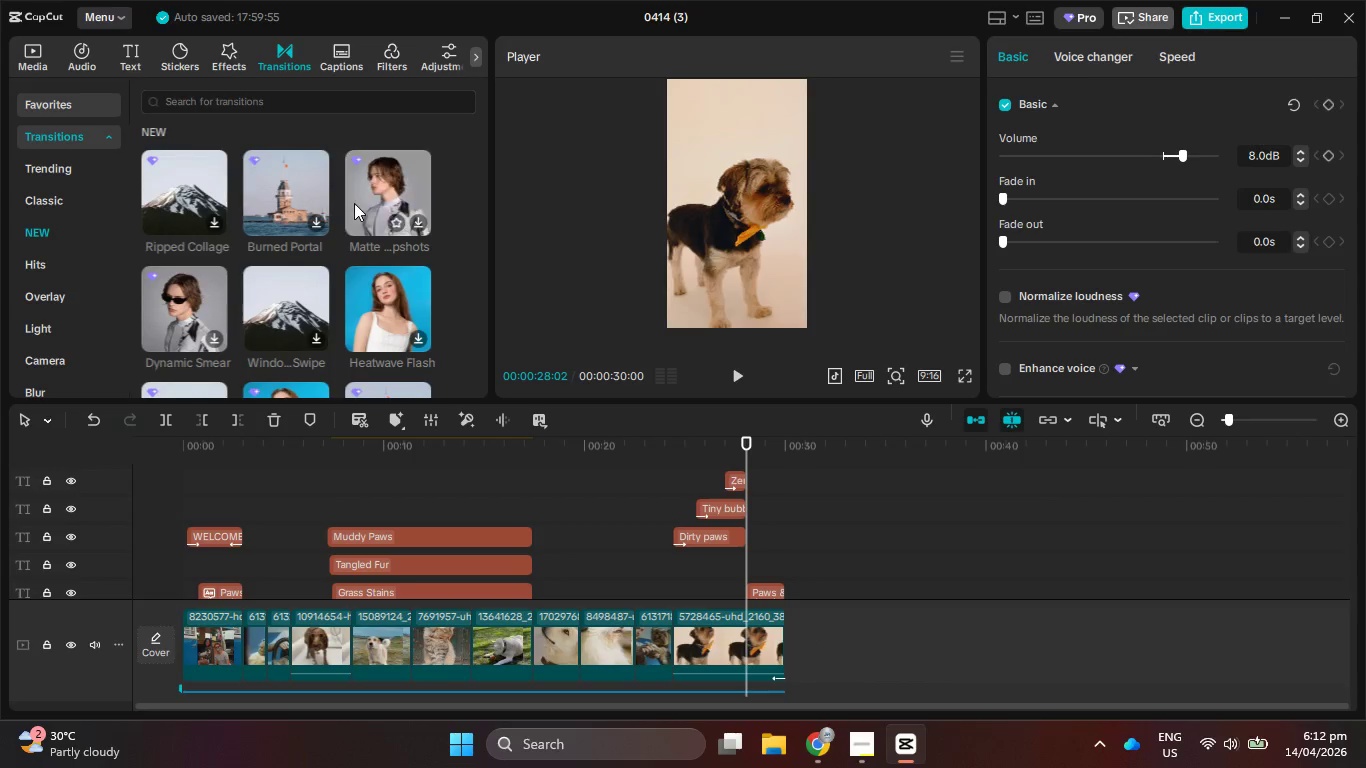 
scroll: coordinate [390, 211], scroll_direction: down, amount: 2.0
 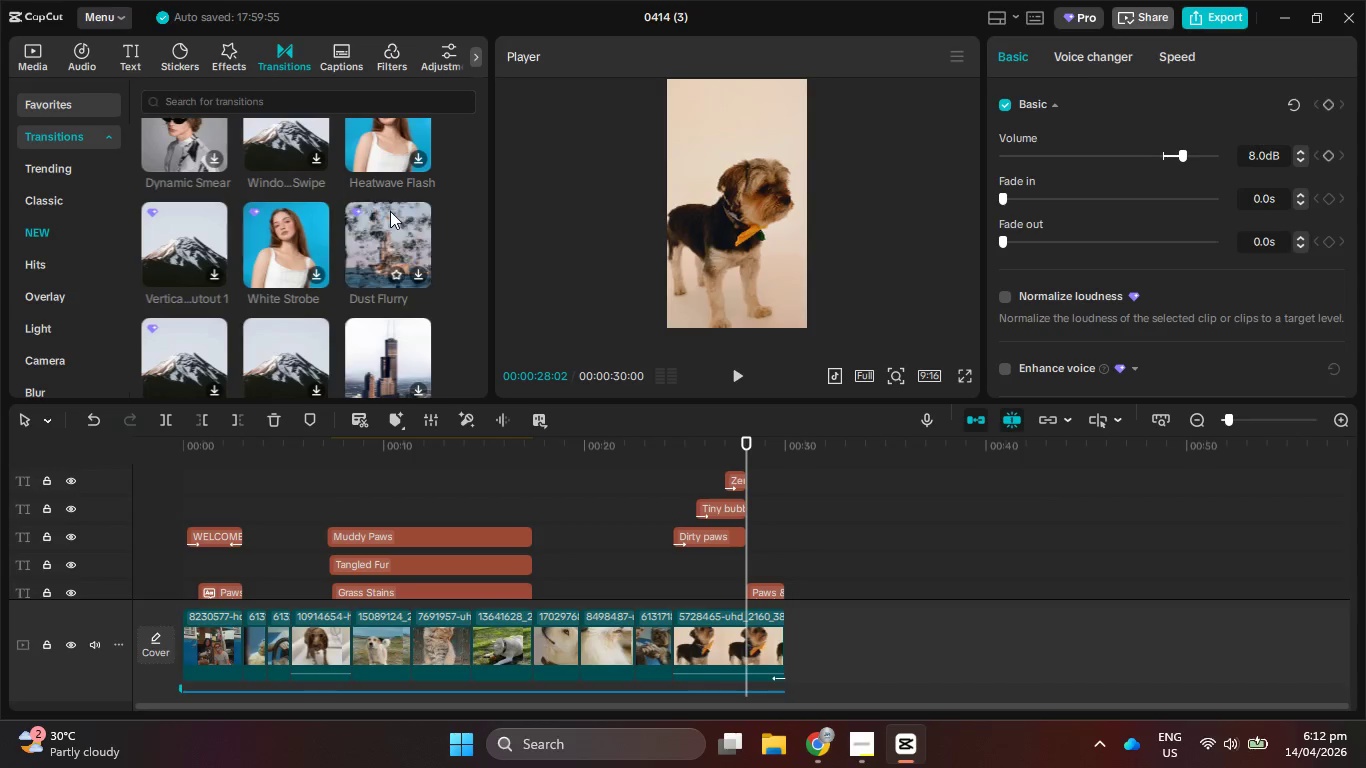 
wait(7.83)
 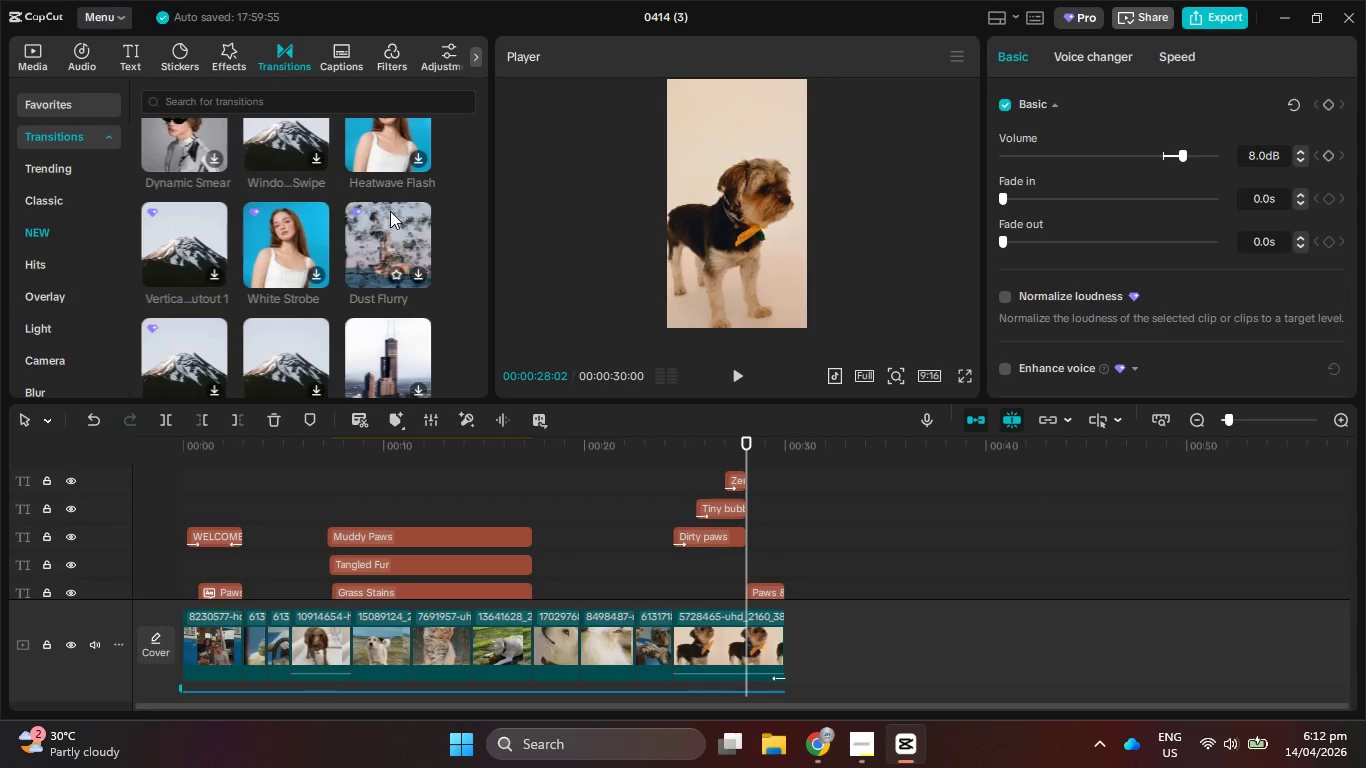 
scroll: coordinate [390, 211], scroll_direction: down, amount: 4.0
 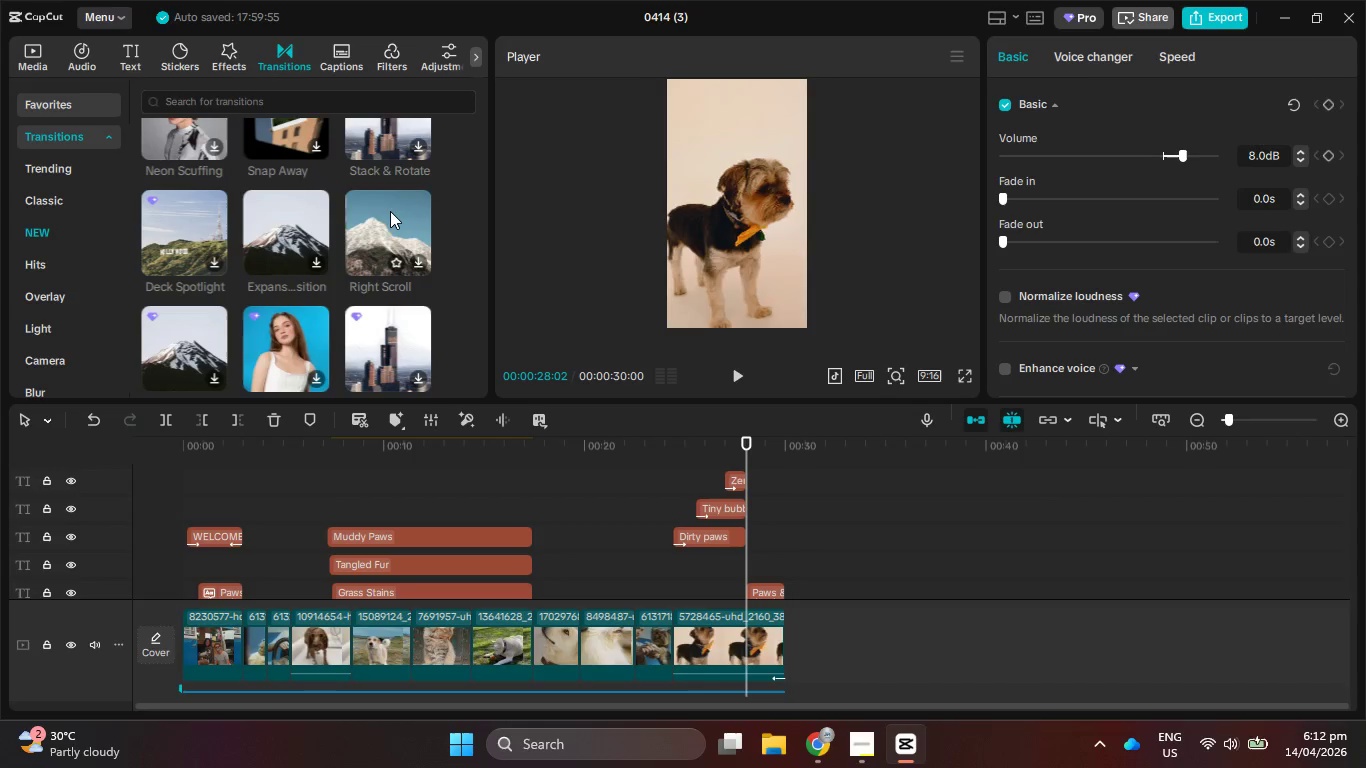 
wait(10.43)
 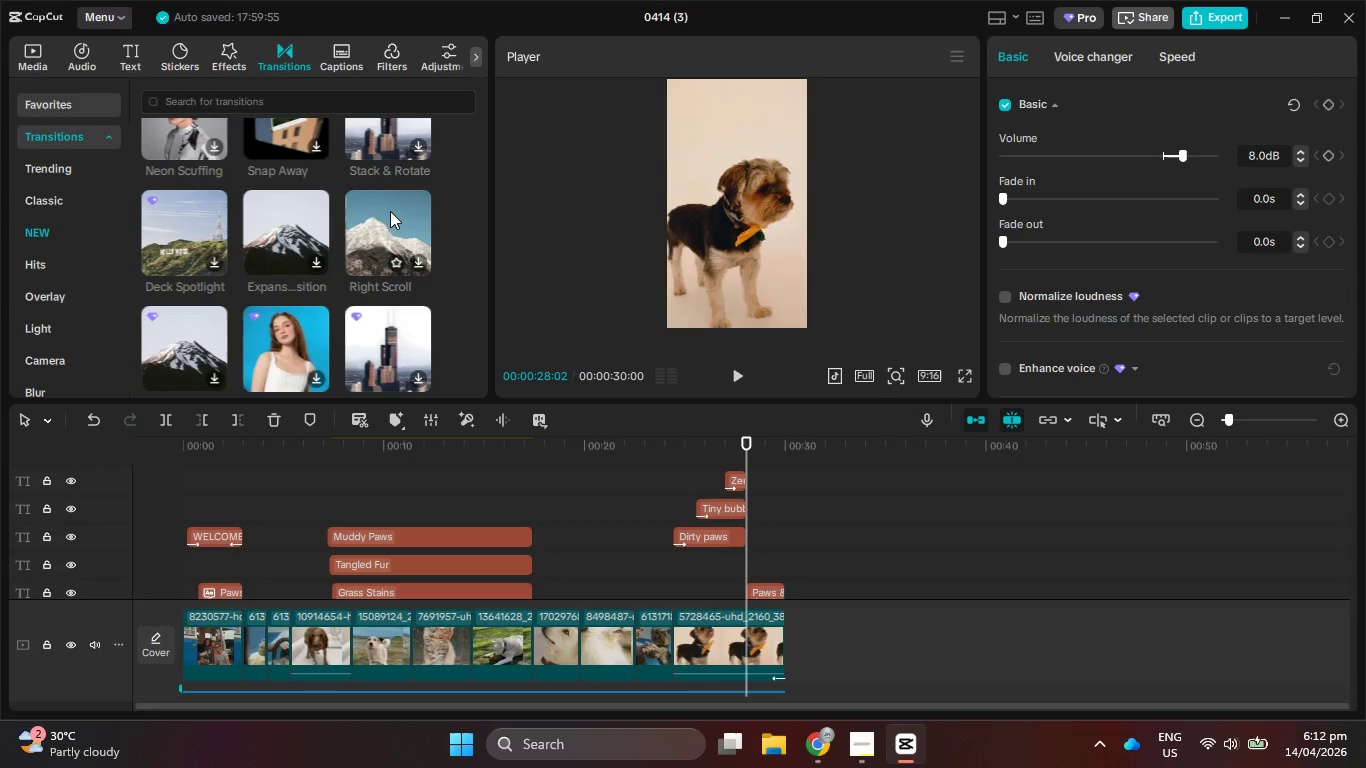 
scroll: coordinate [391, 211], scroll_direction: down, amount: 2.0
 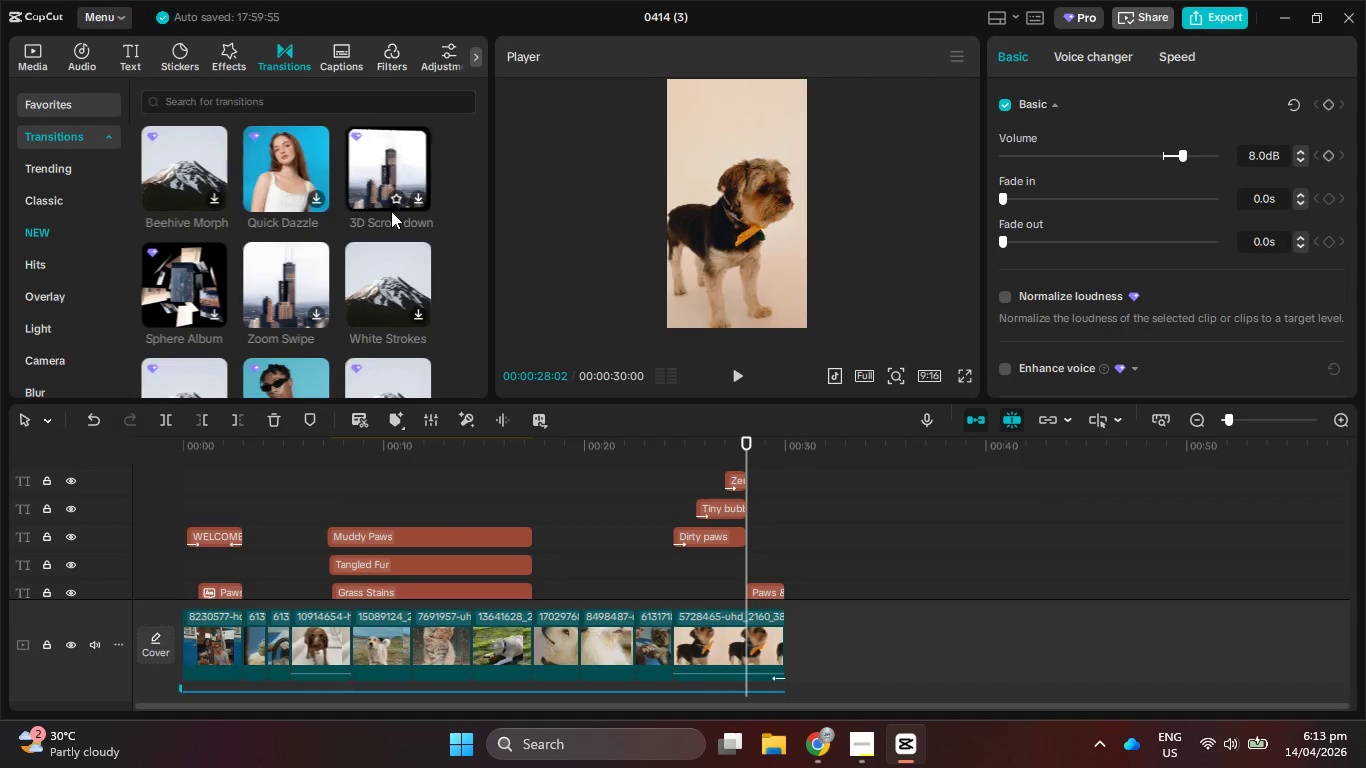 
wait(11.32)
 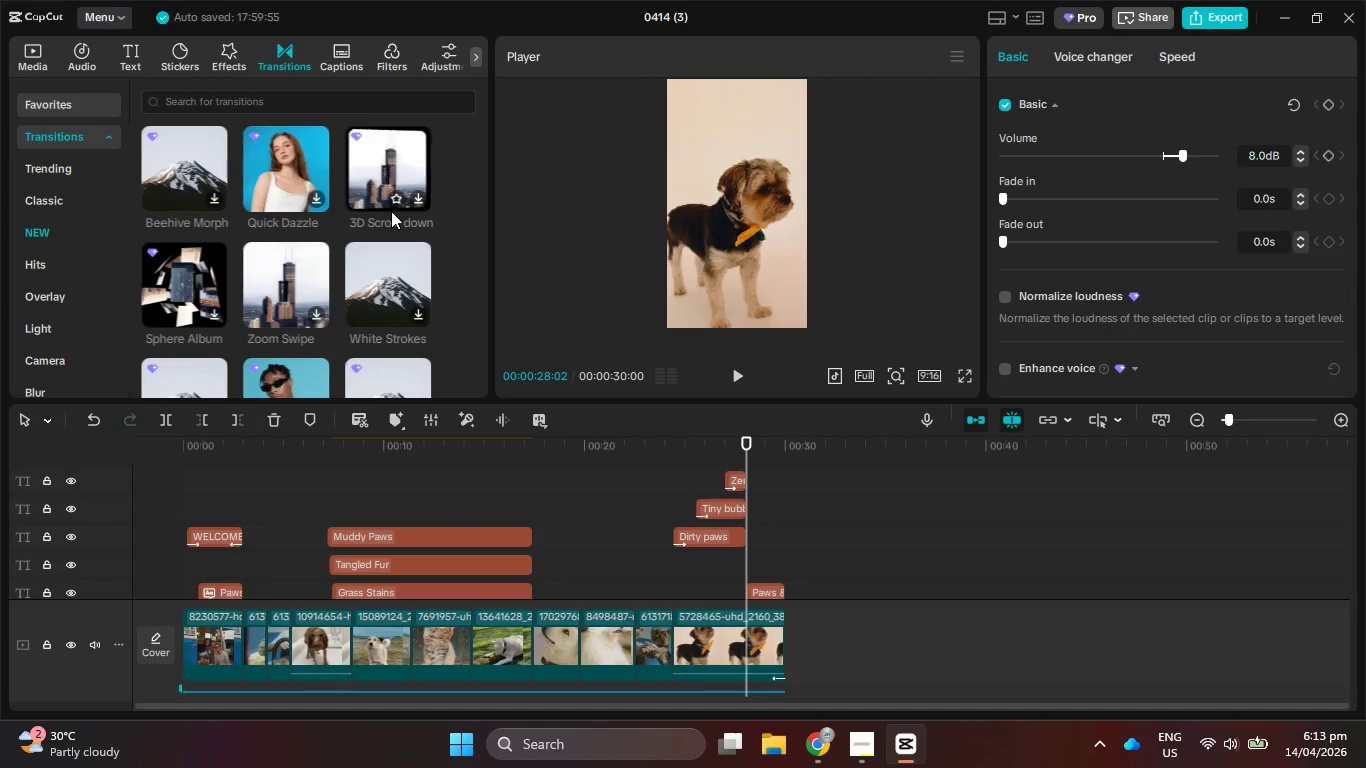 
scroll: coordinate [436, 194], scroll_direction: down, amount: 2.0
 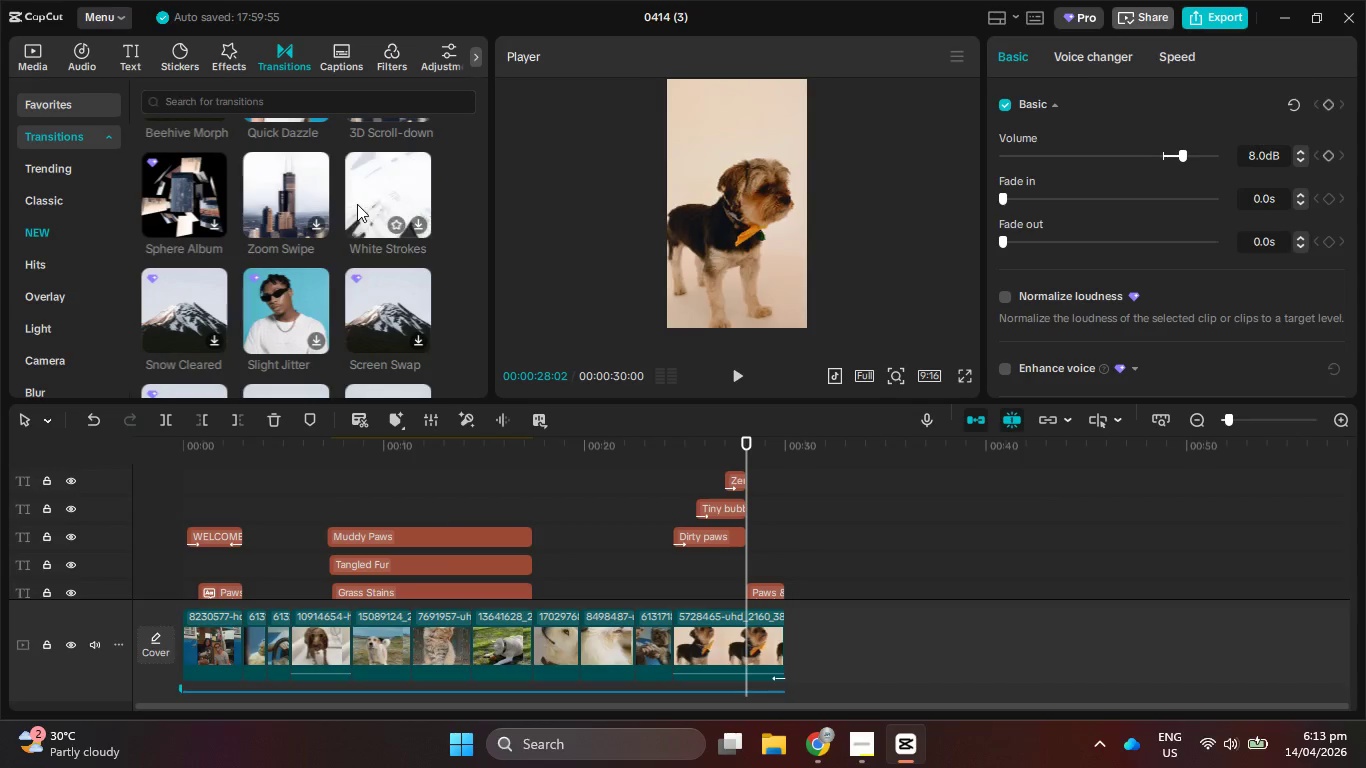 
wait(9.61)
 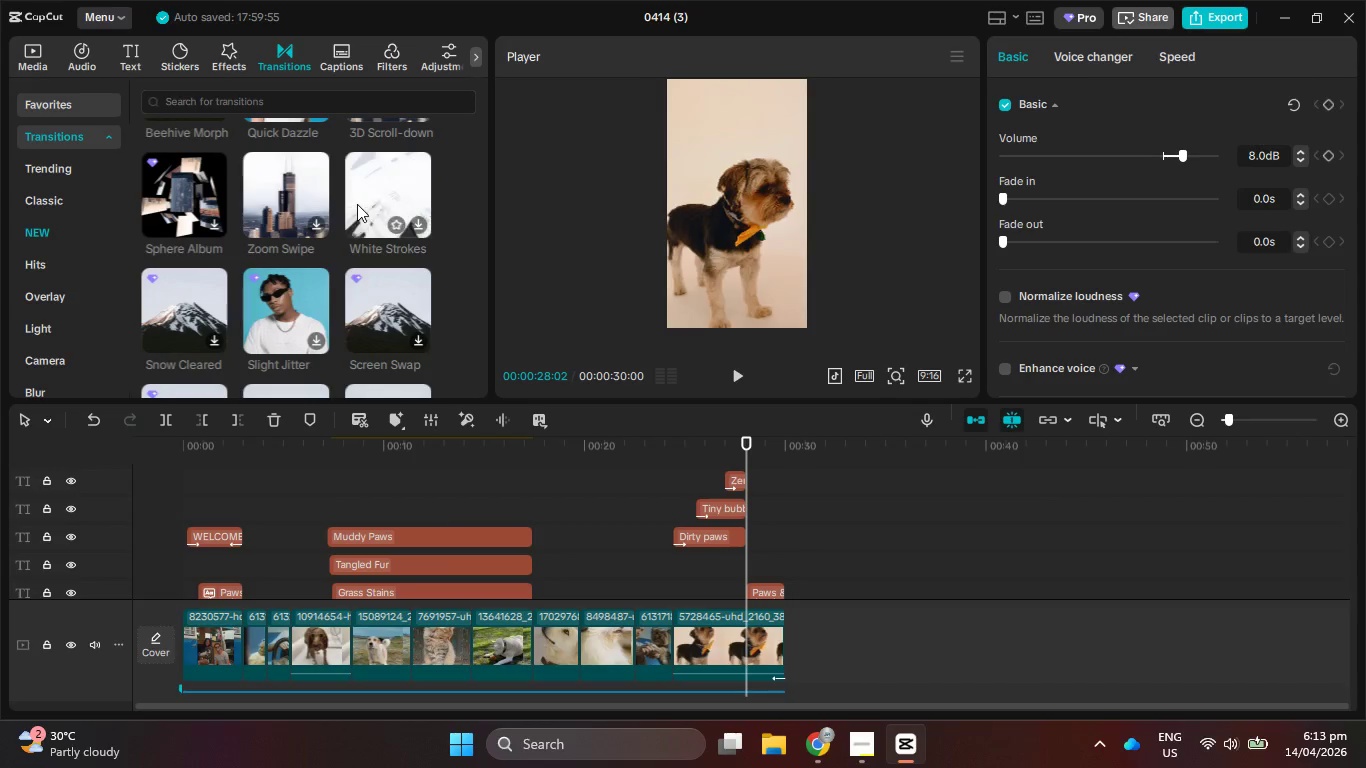 
scroll: coordinate [357, 204], scroll_direction: down, amount: 3.0
 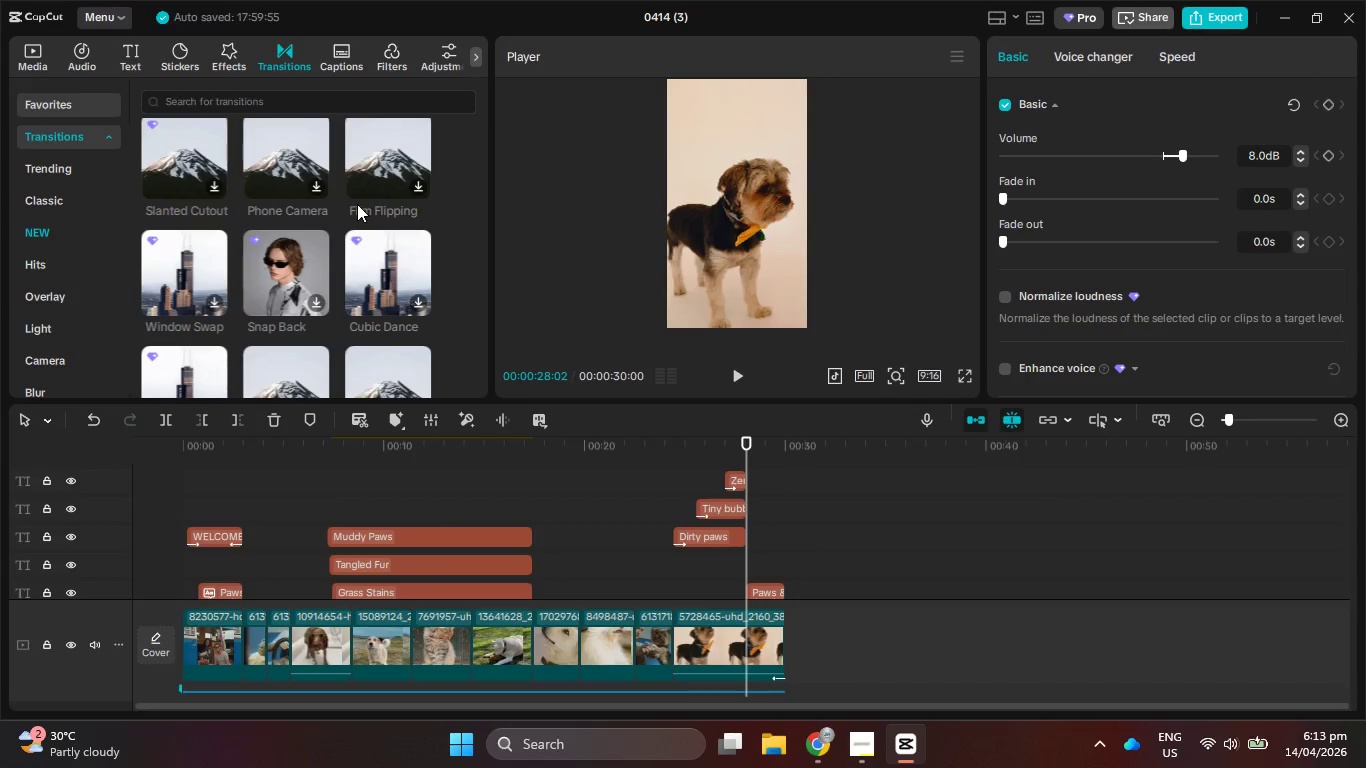 
wait(12.91)
 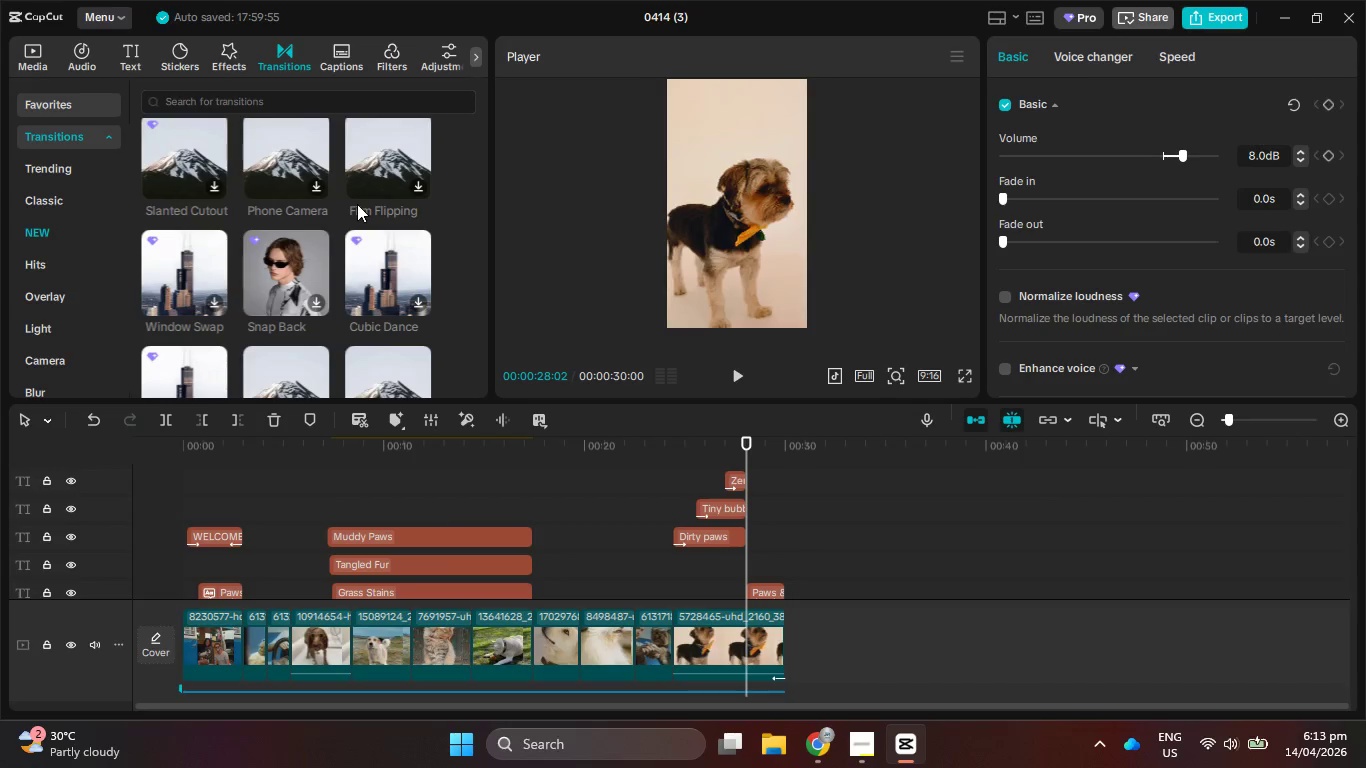 
scroll: coordinate [357, 204], scroll_direction: down, amount: 1.0
 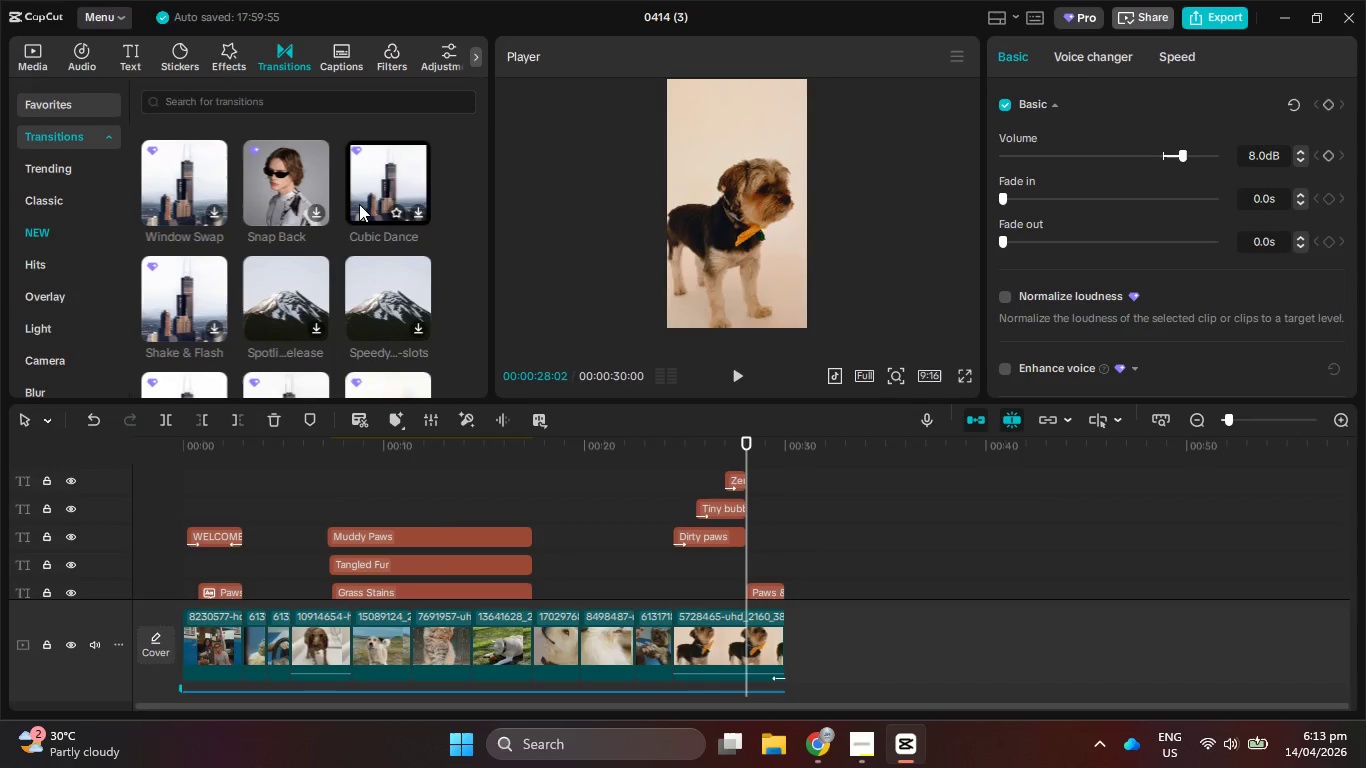 
wait(15.91)
 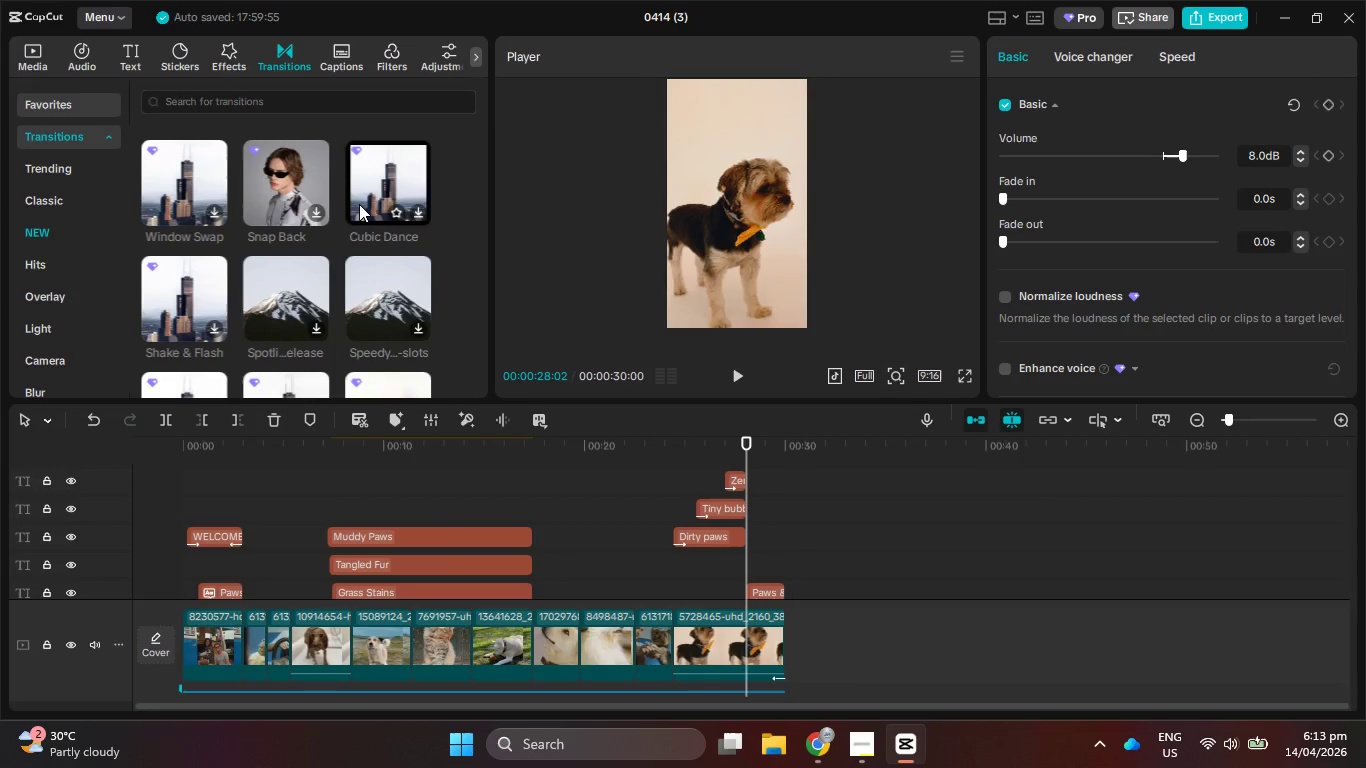 
scroll: coordinate [402, 252], scroll_direction: down, amount: 4.0
 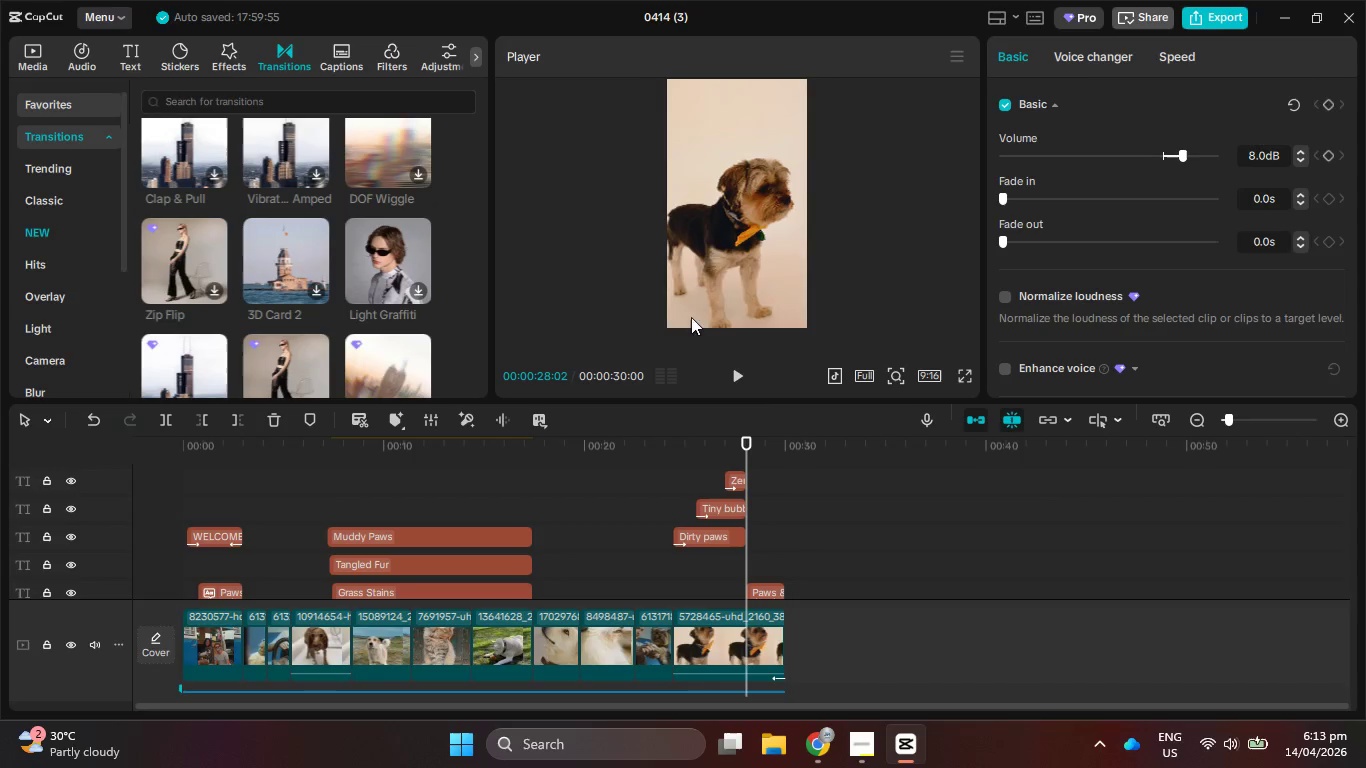 
left_click_drag(start_coordinate=[743, 454], to_coordinate=[646, 450])
 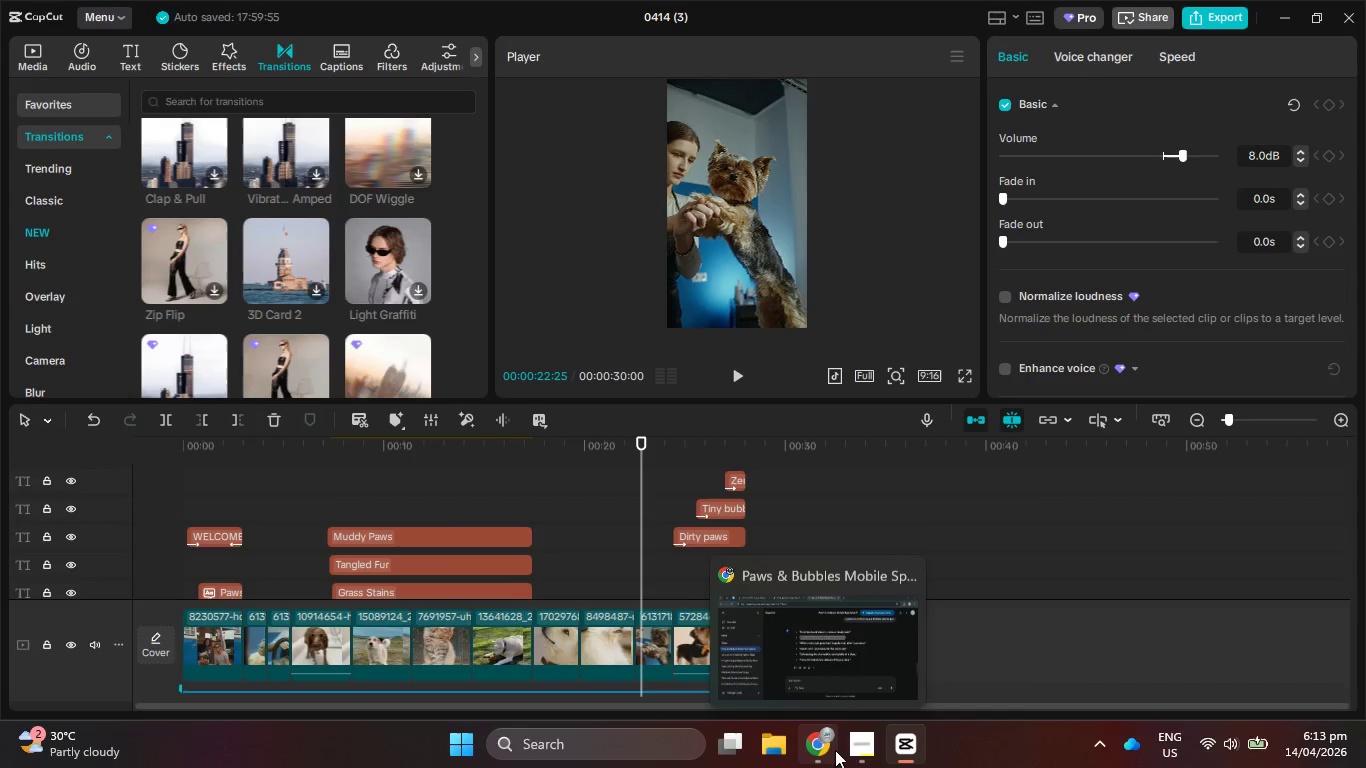 
left_click([853, 749])